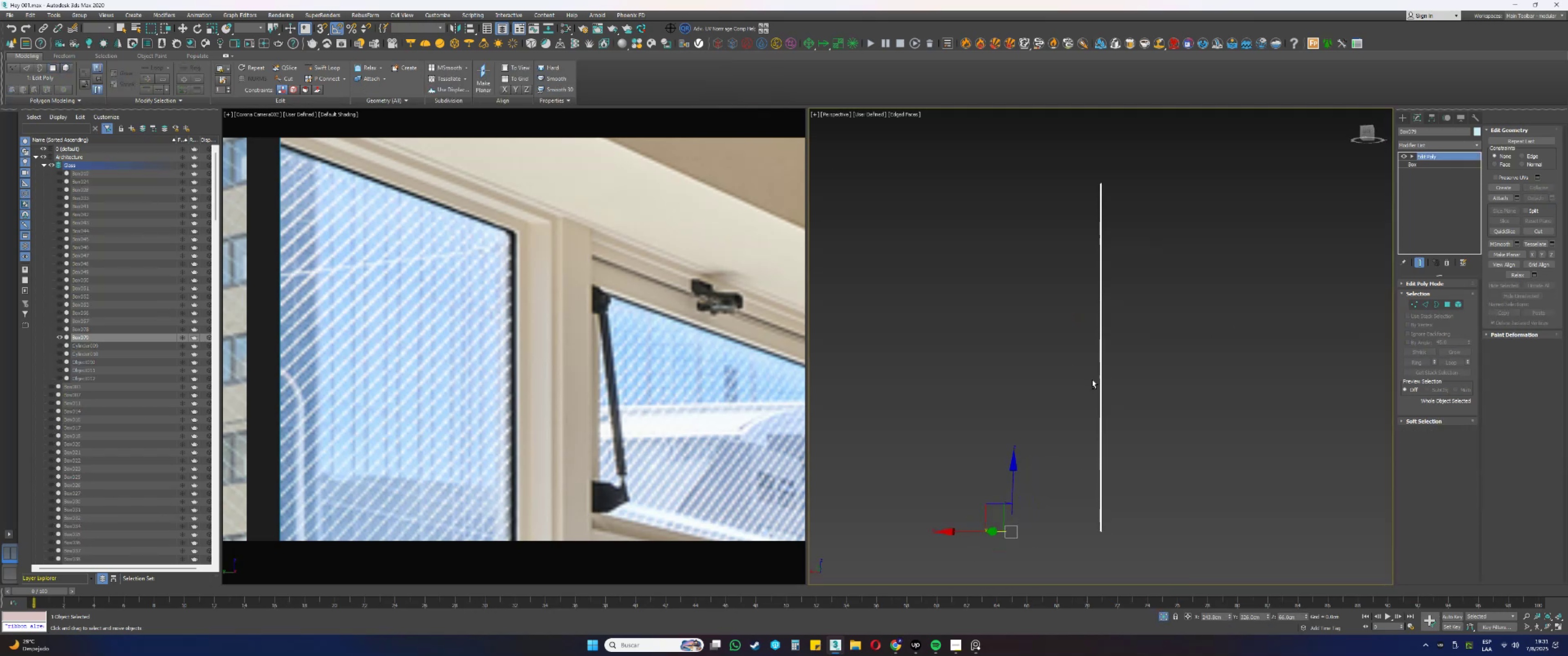 
key(Alt+AltLeft)
 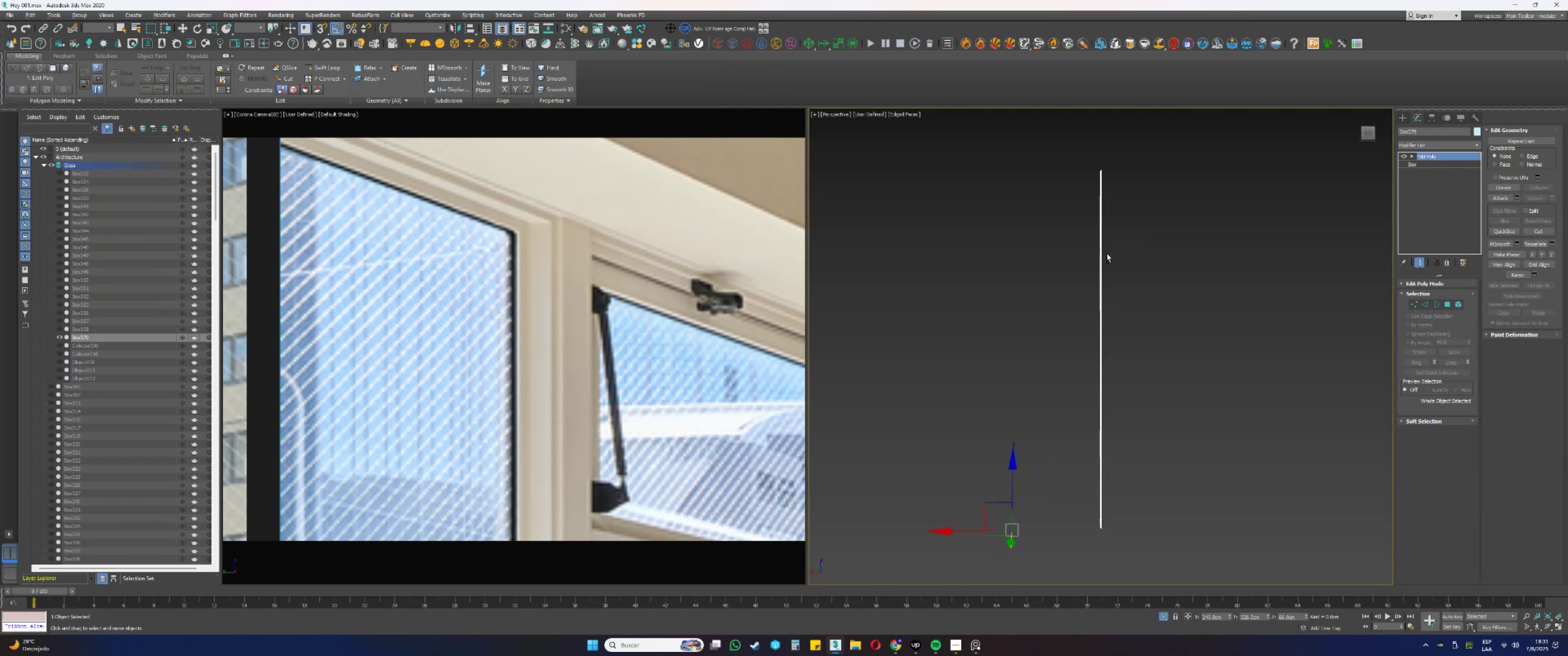 
key(Alt+AltLeft)
 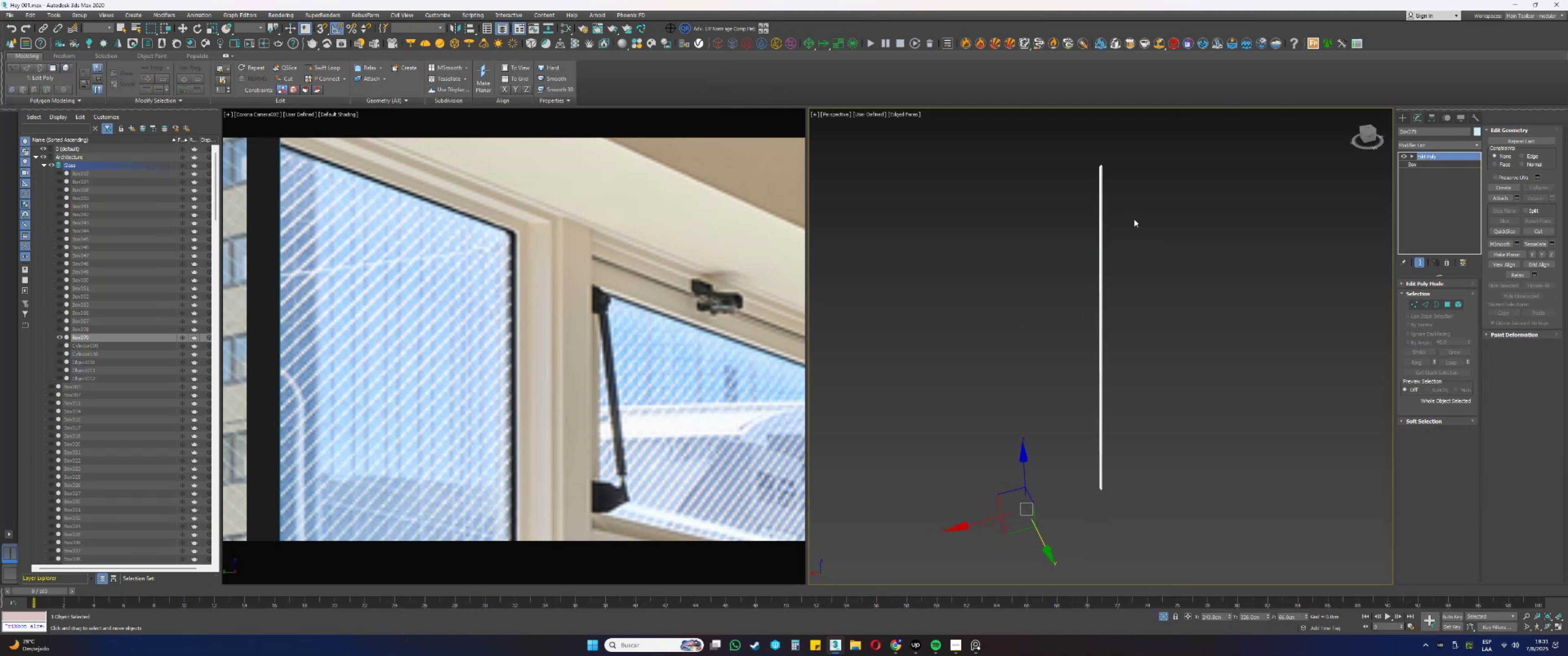 
scroll: coordinate [1154, 237], scroll_direction: up, amount: 20.0
 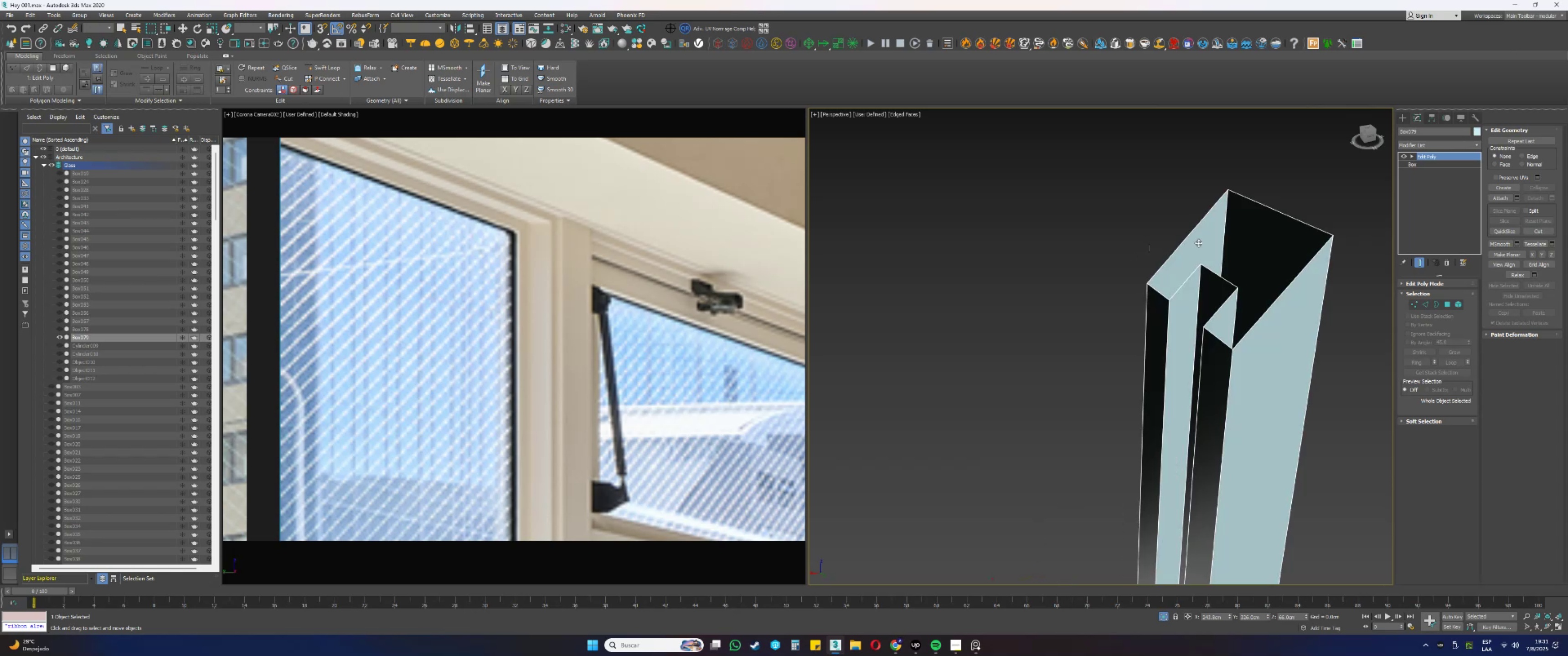 
key(2)
 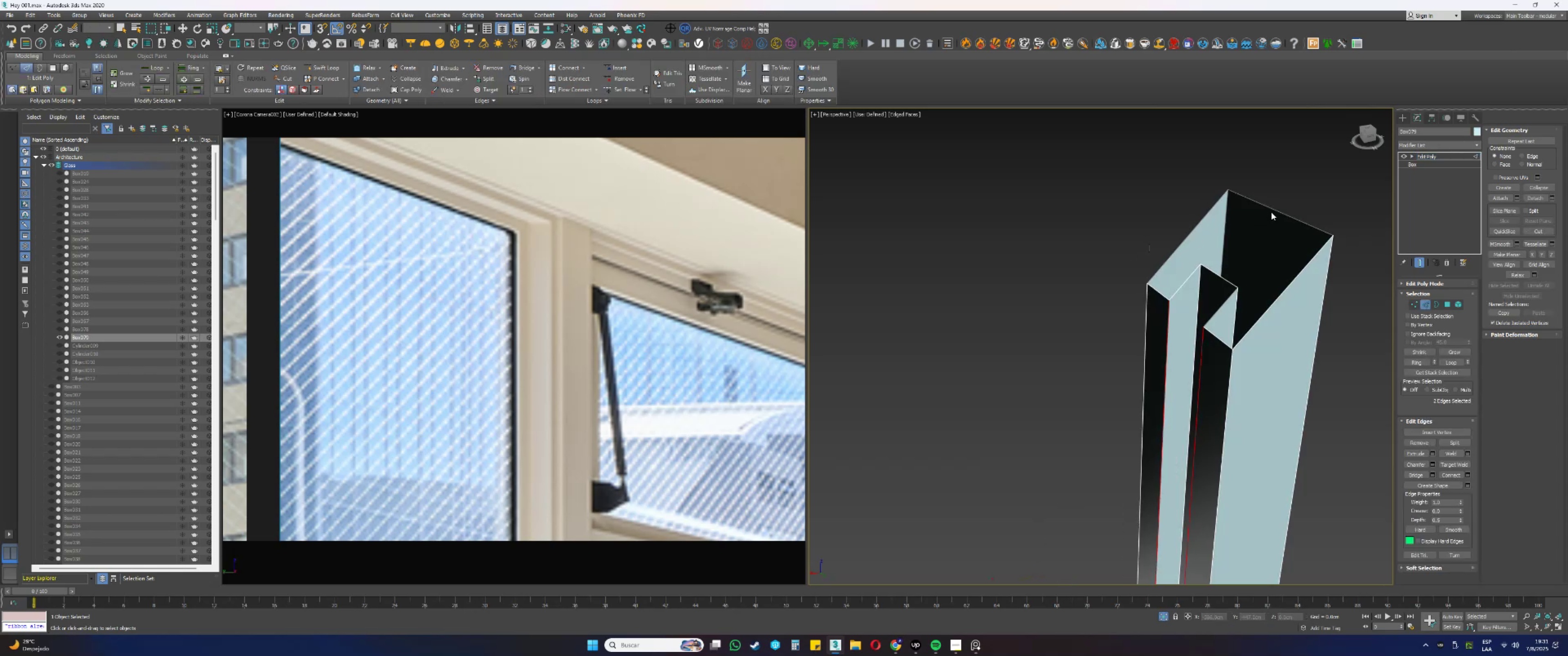 
left_click_drag(start_coordinate=[1288, 197], to_coordinate=[1281, 223])
 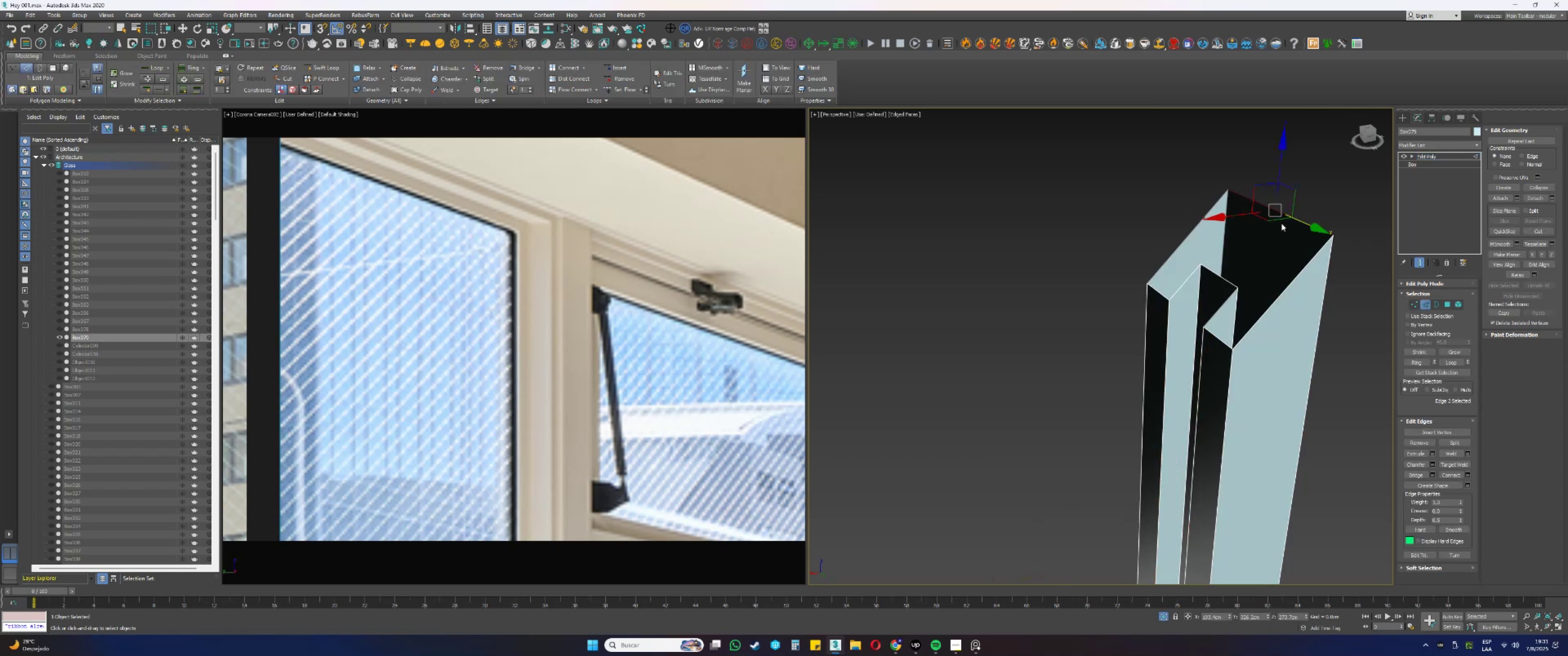 
hold_key(key=AltLeft, duration=0.52)
 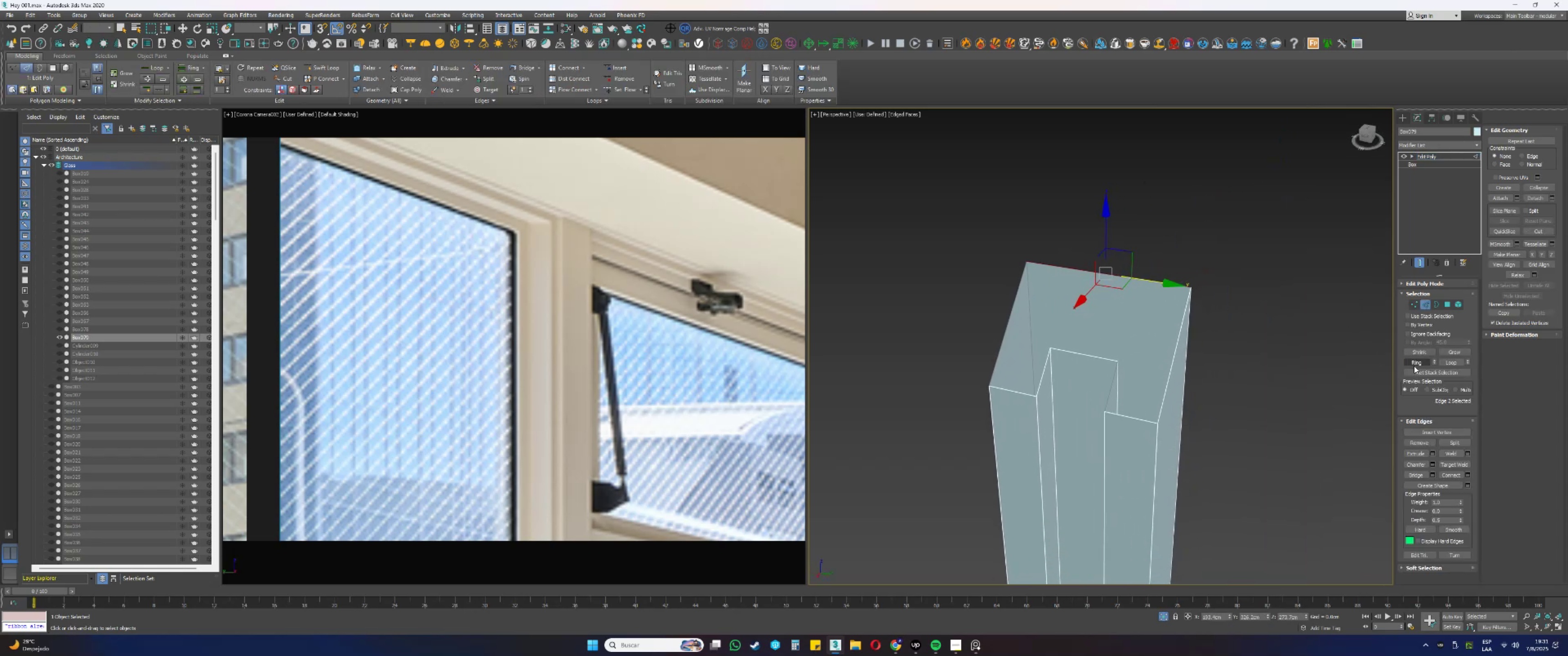 
left_click([1414, 361])
 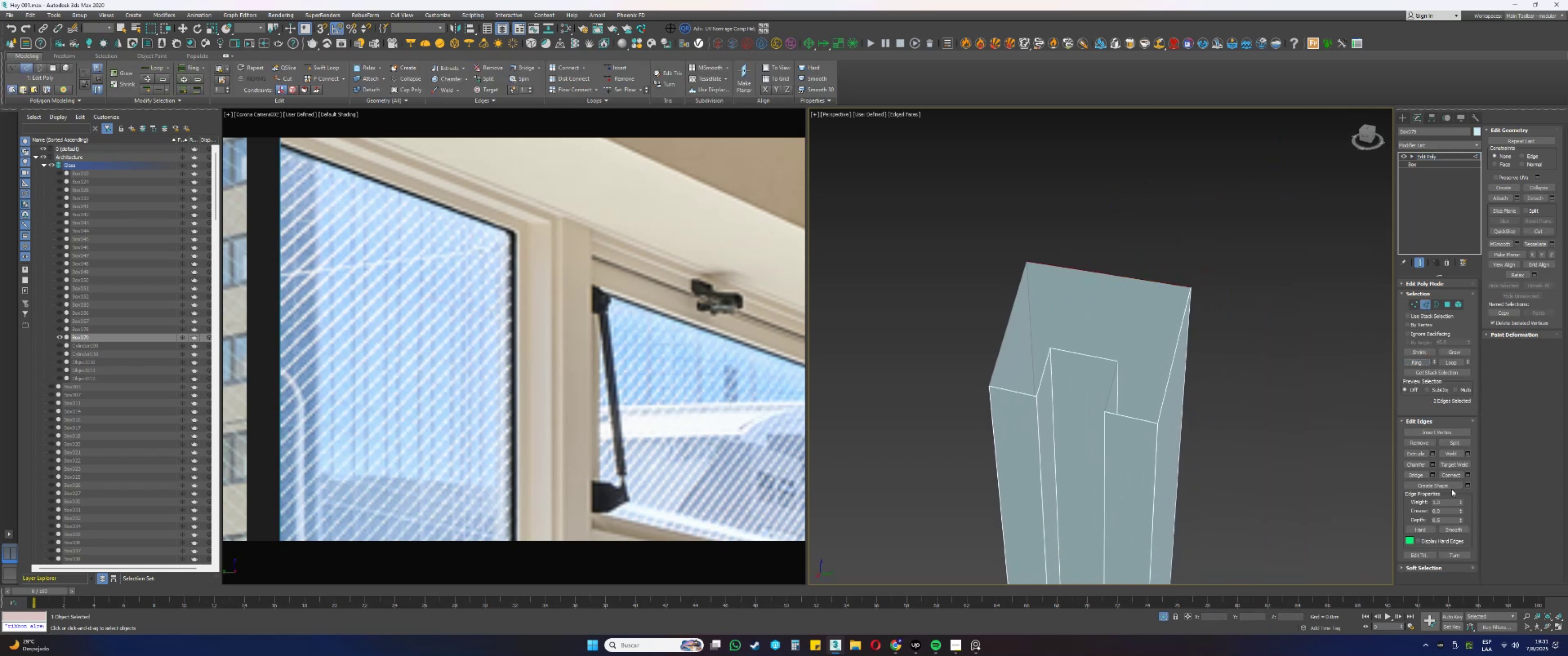 
left_click([1456, 475])
 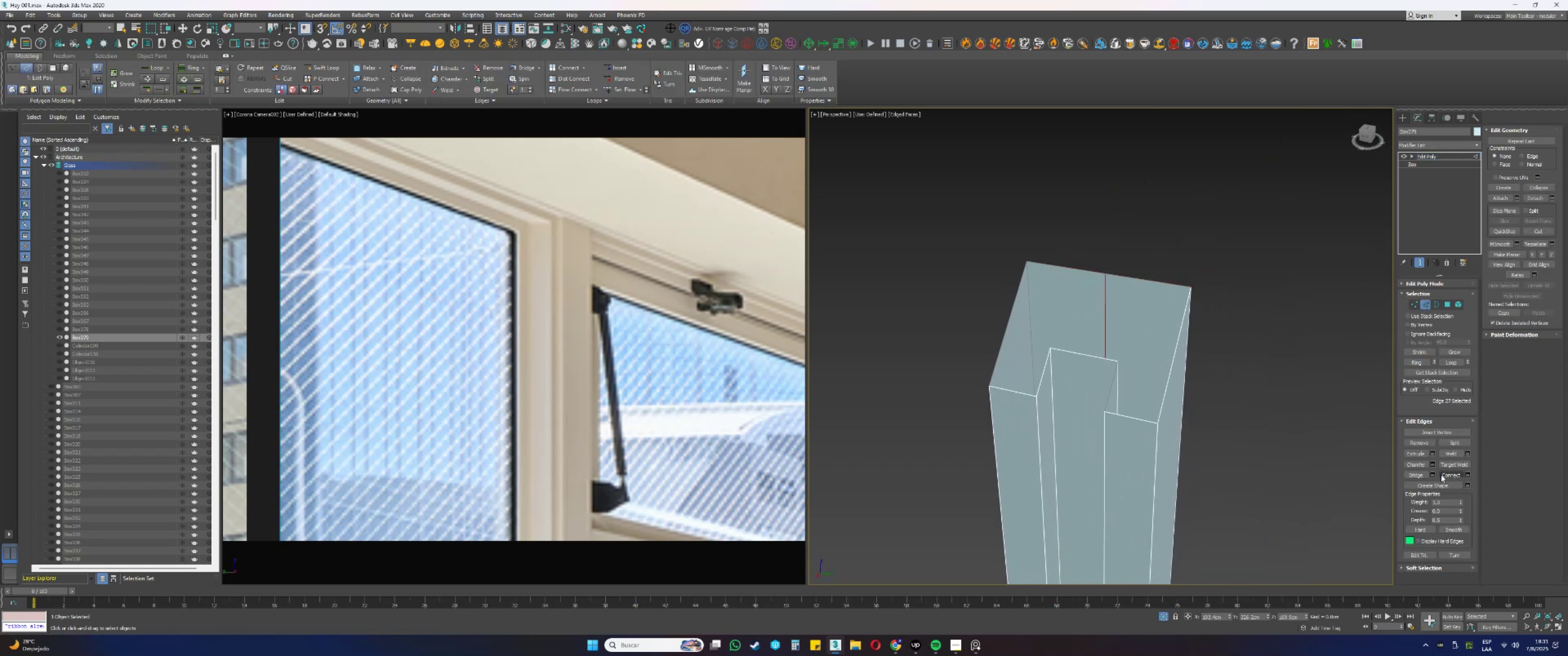 
scroll: coordinate [1136, 361], scroll_direction: up, amount: 1.0
 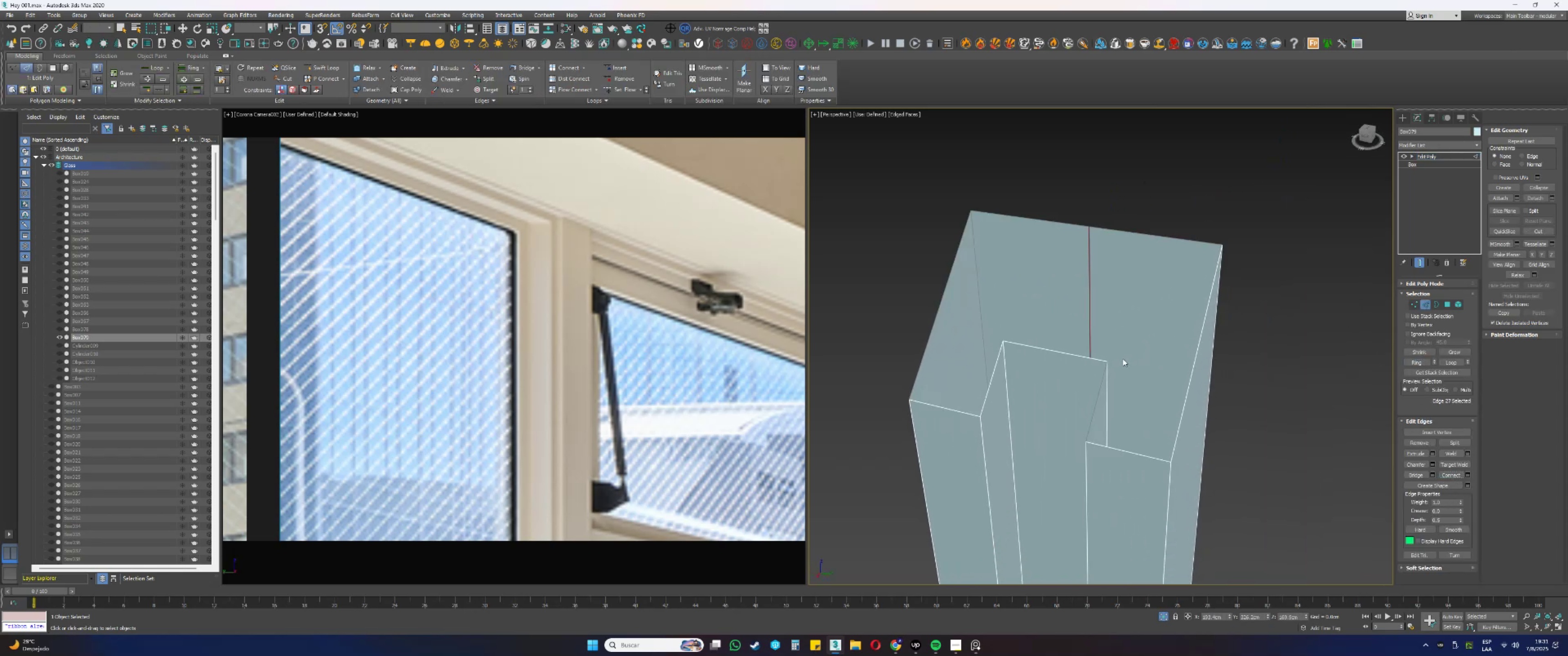 
type(tzssss)
 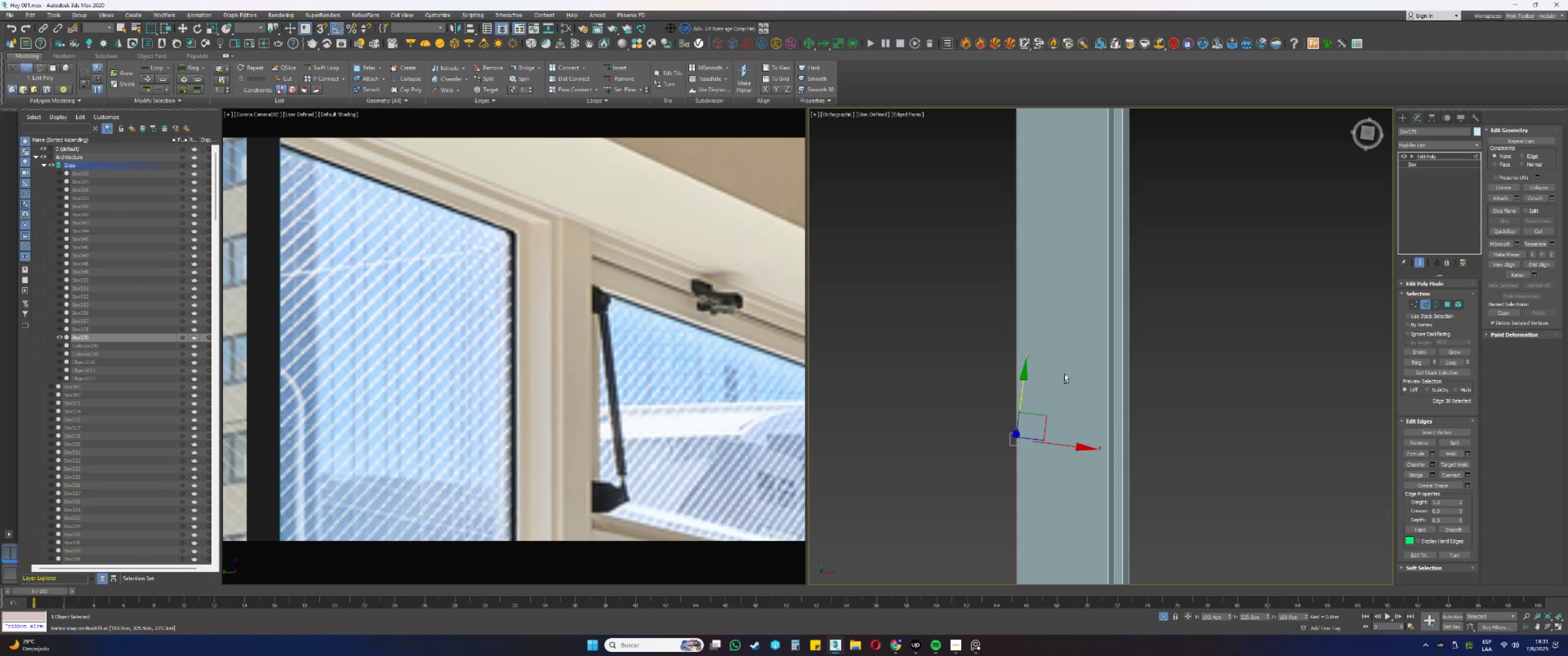 
scroll: coordinate [1061, 319], scroll_direction: up, amount: 13.0
 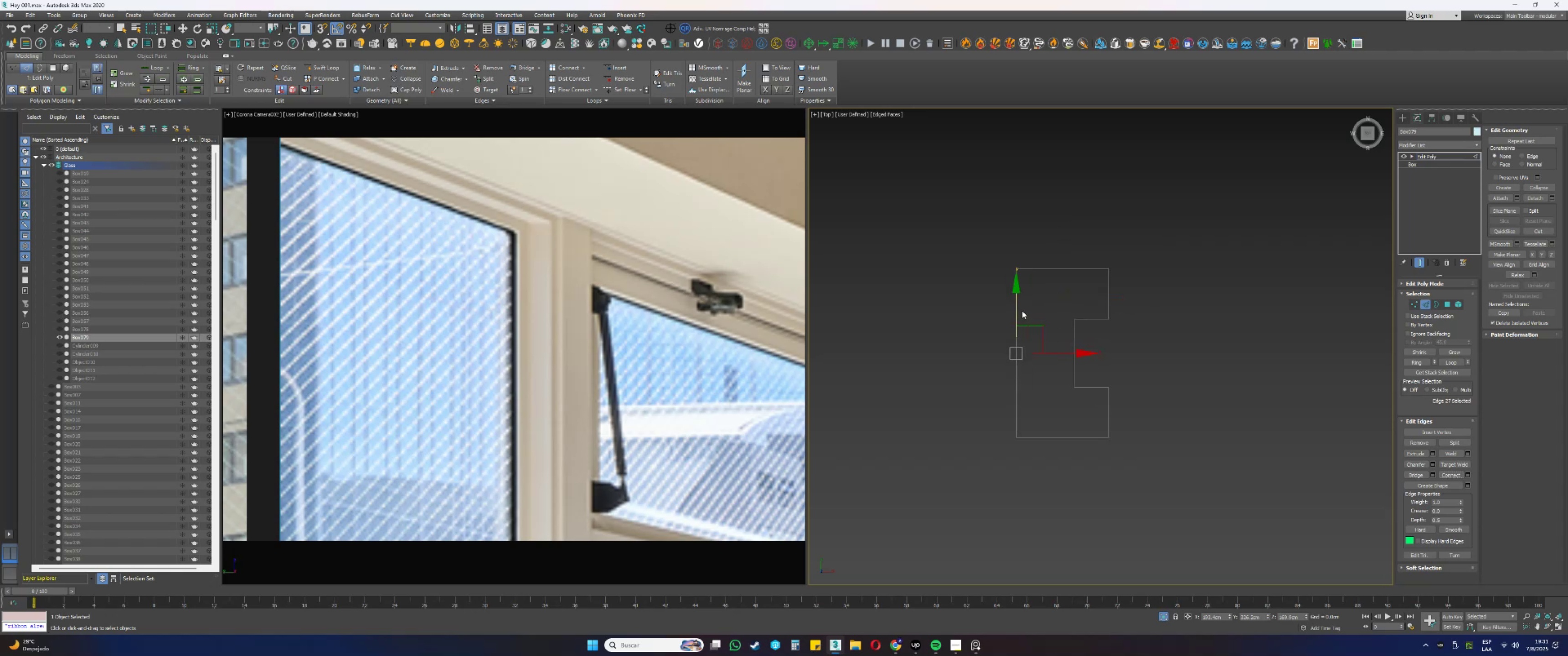 
left_click_drag(start_coordinate=[1016, 308], to_coordinate=[1078, 318])
 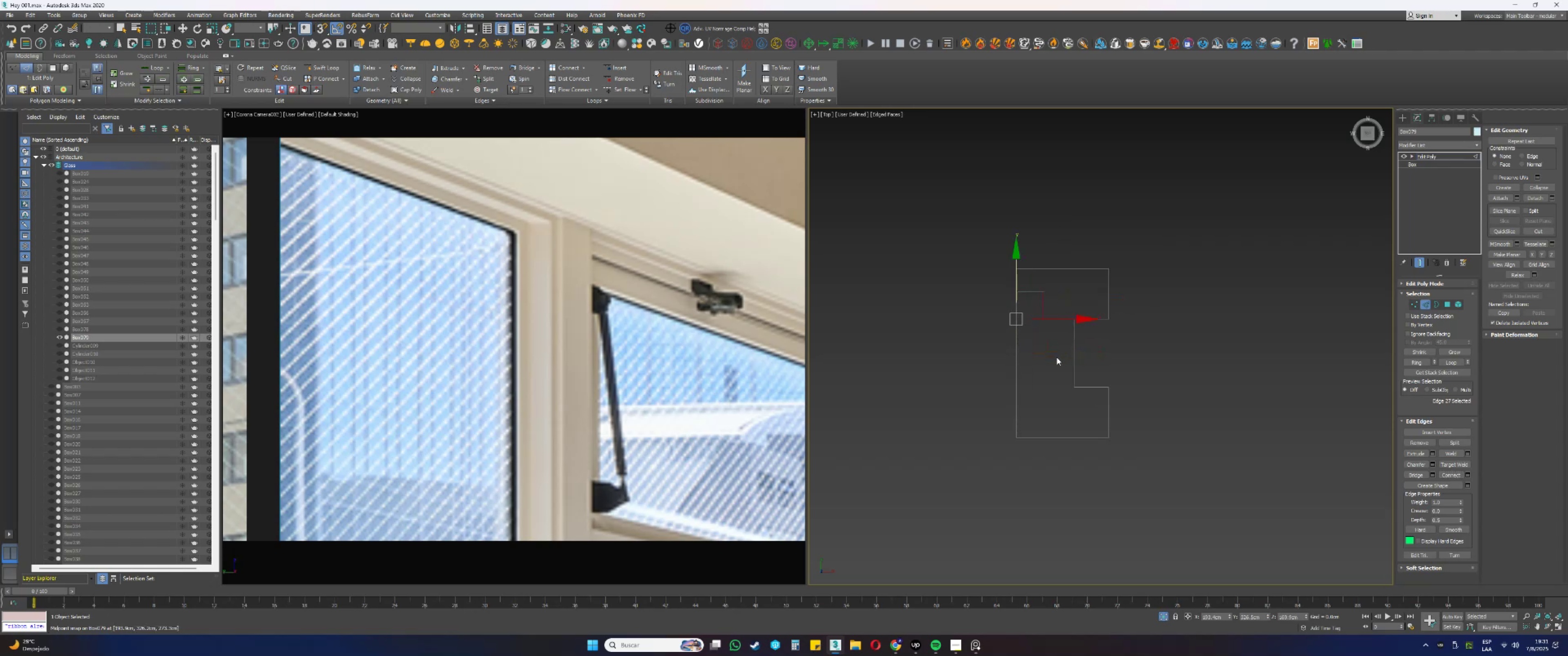 
left_click_drag(start_coordinate=[1046, 367], to_coordinate=[961, 358])
 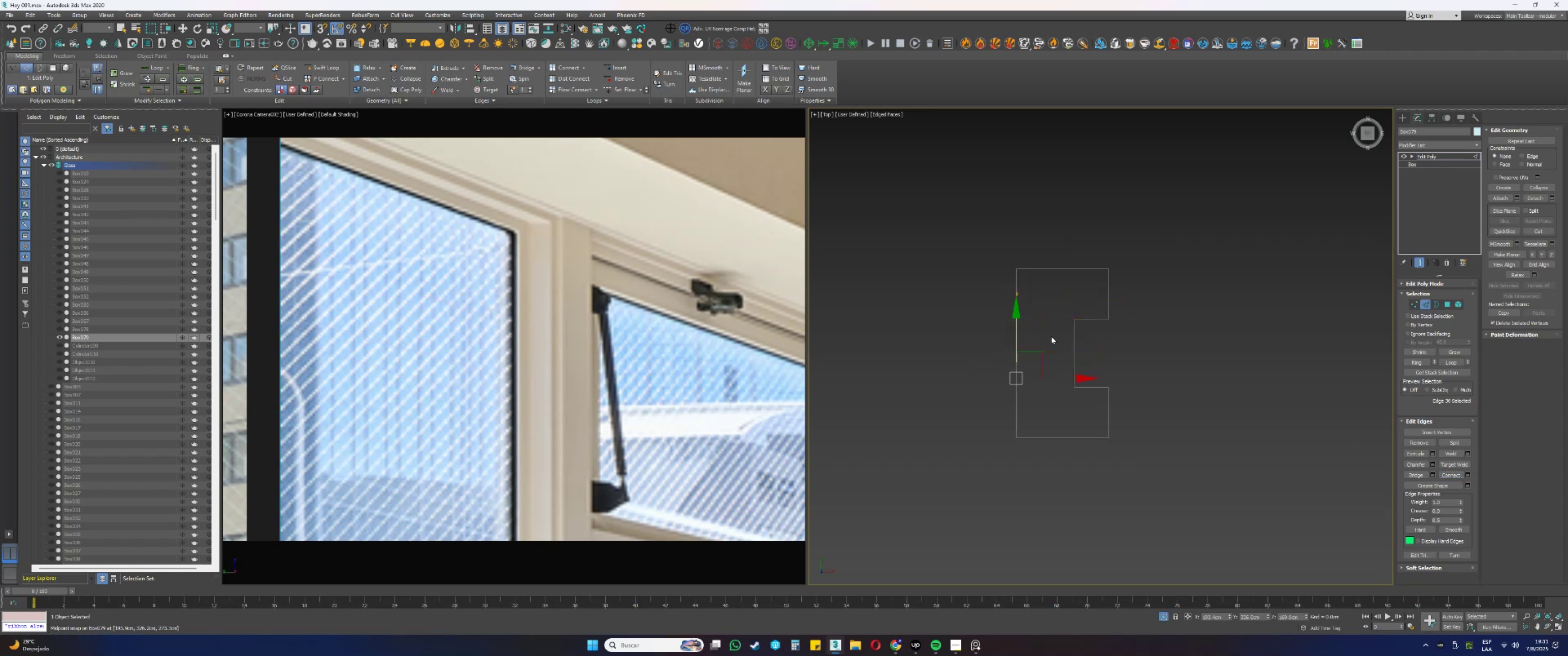 
left_click_drag(start_coordinate=[1017, 331], to_coordinate=[1080, 392])
 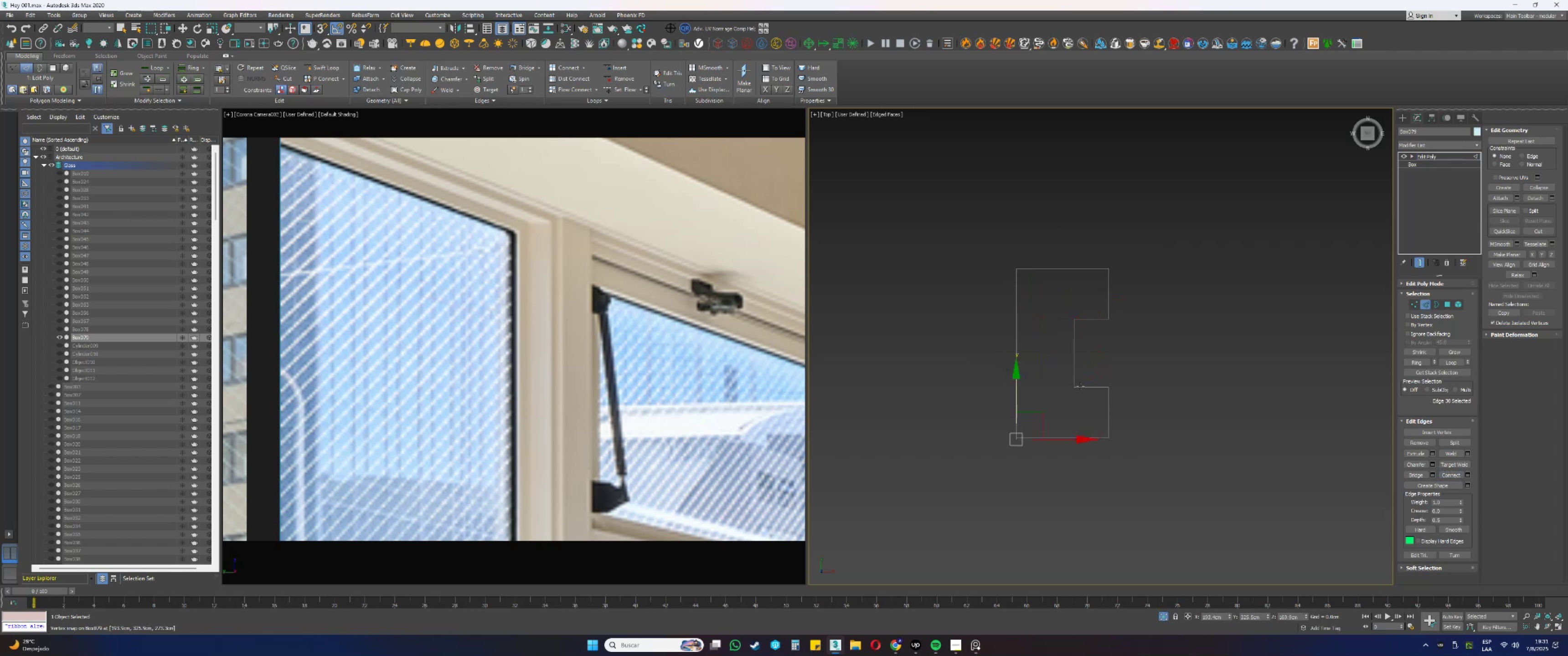 
hold_key(key=AltLeft, duration=0.45)
 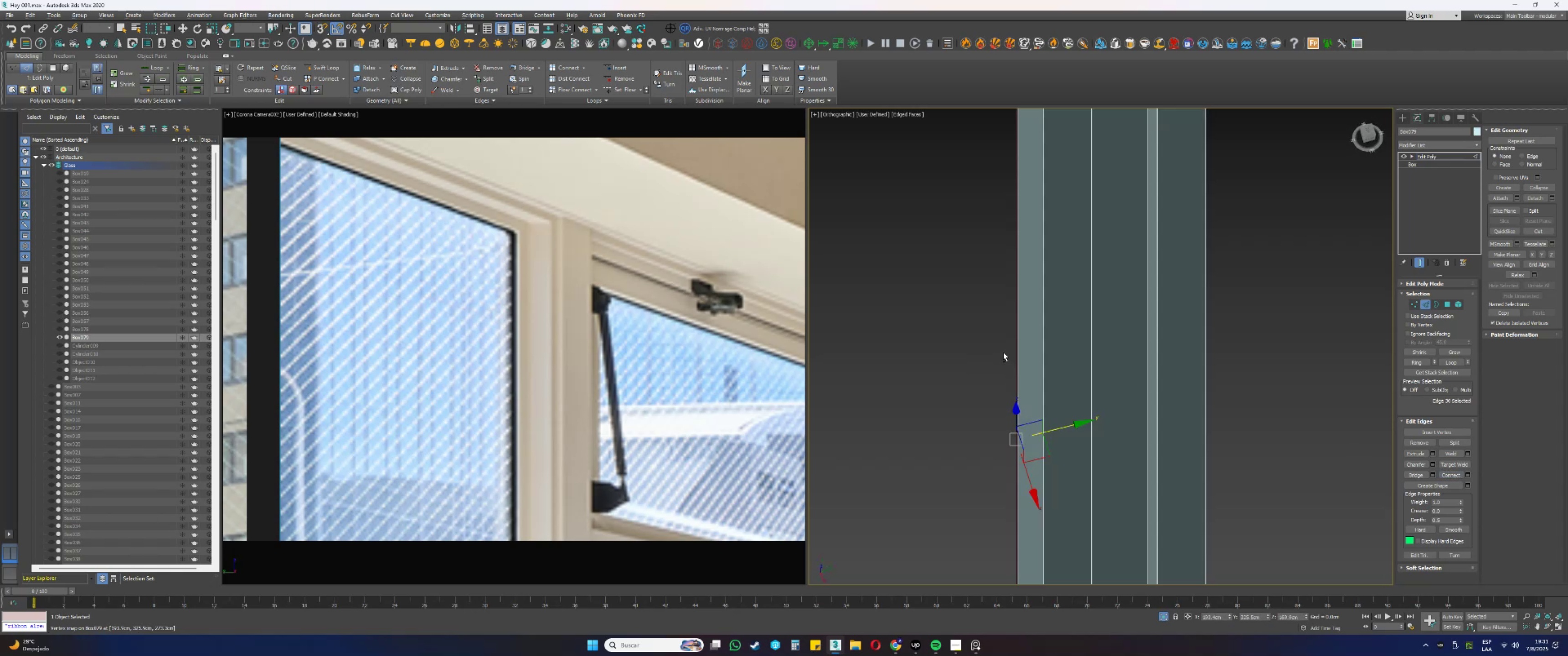 
scroll: coordinate [998, 350], scroll_direction: down, amount: 4.0
 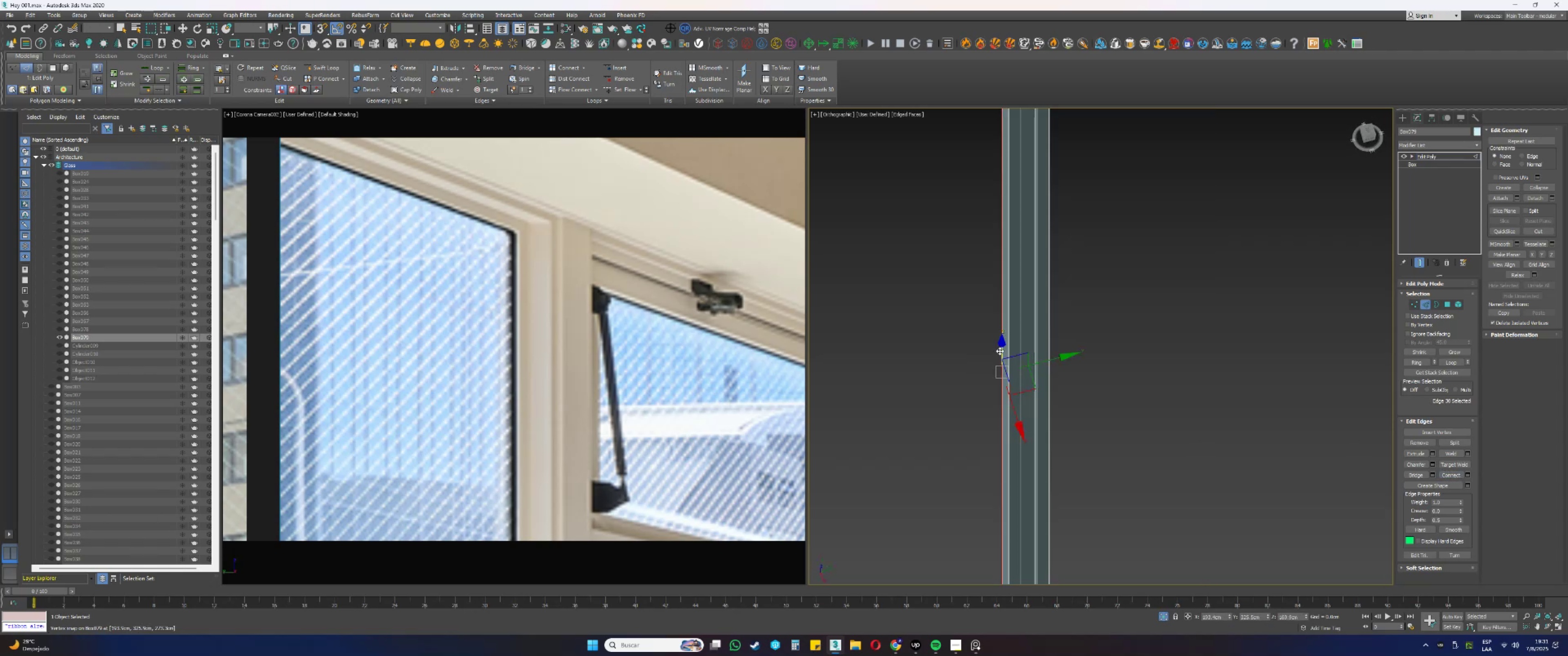 
key(Alt+AltLeft)
 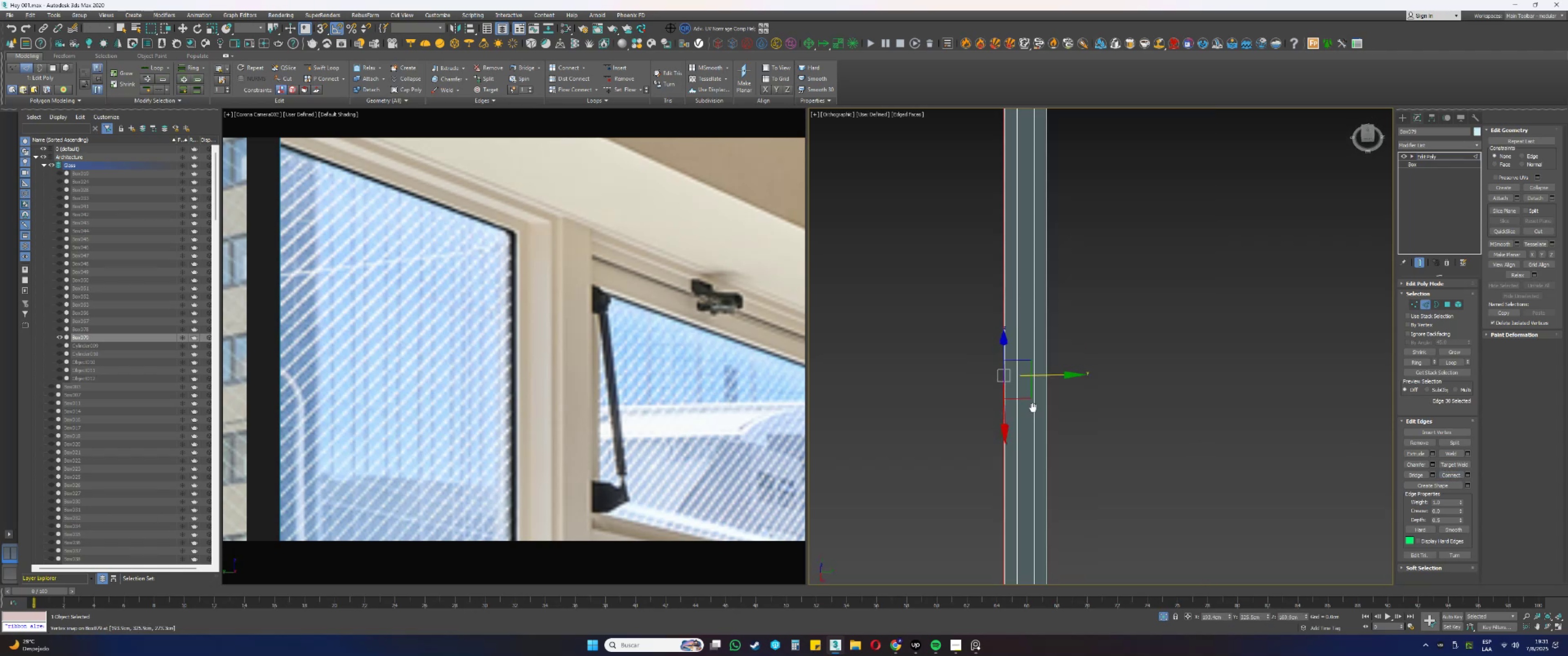 
scroll: coordinate [1037, 374], scroll_direction: down, amount: 6.0
 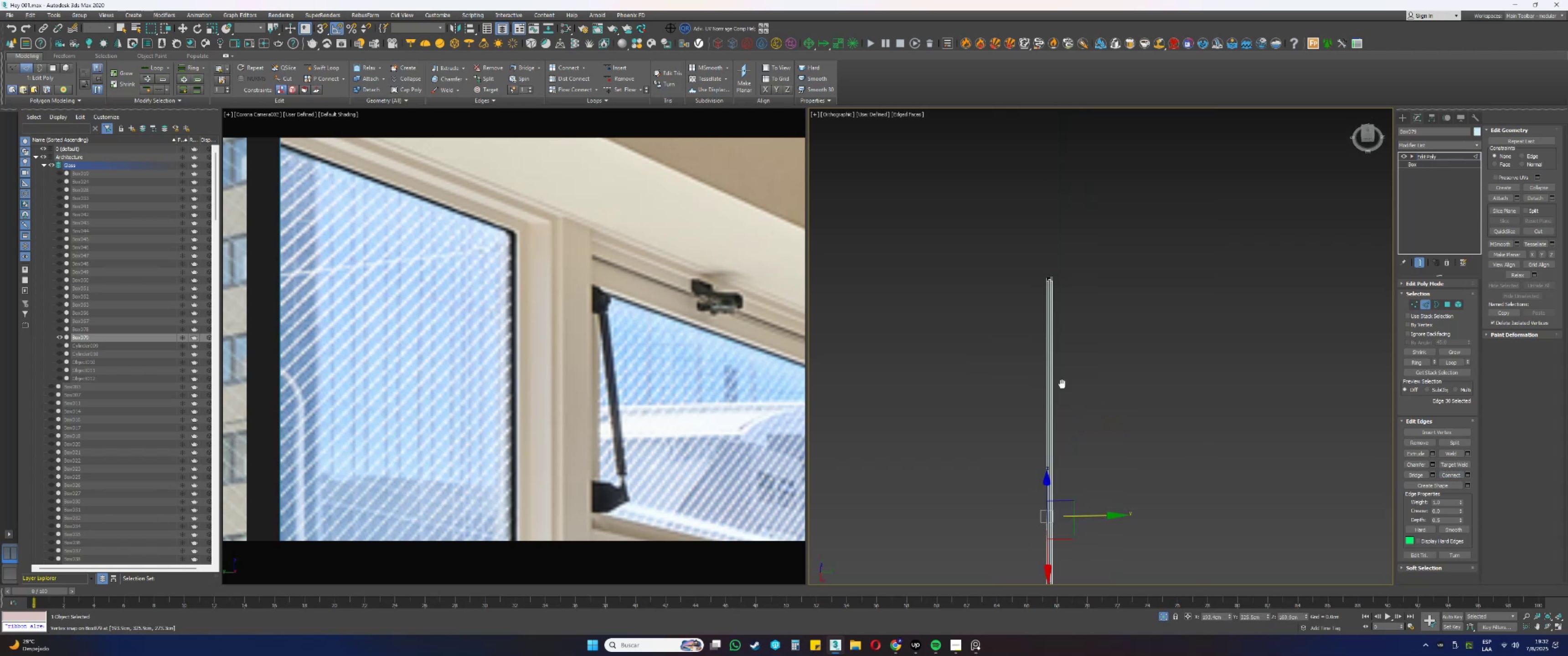 
key(Alt+AltLeft)
 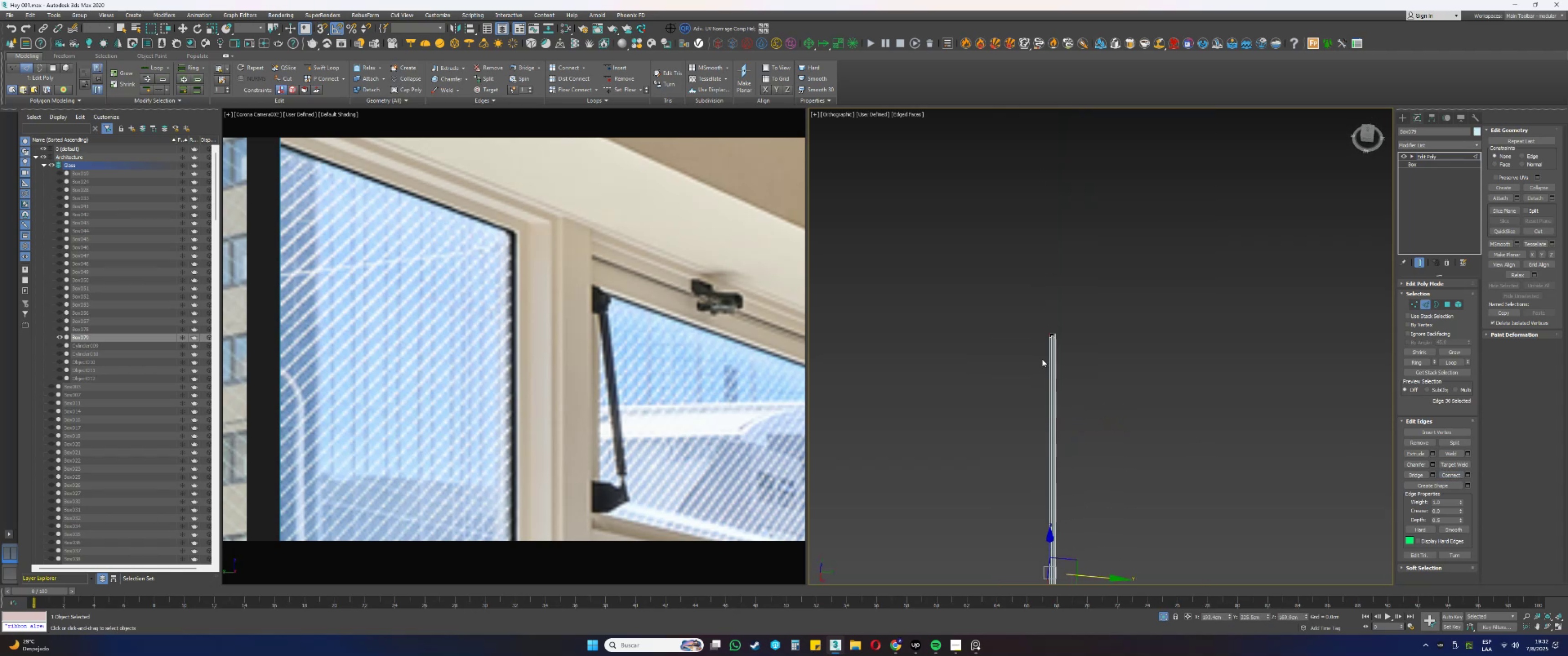 
scroll: coordinate [1067, 335], scroll_direction: up, amount: 10.0
 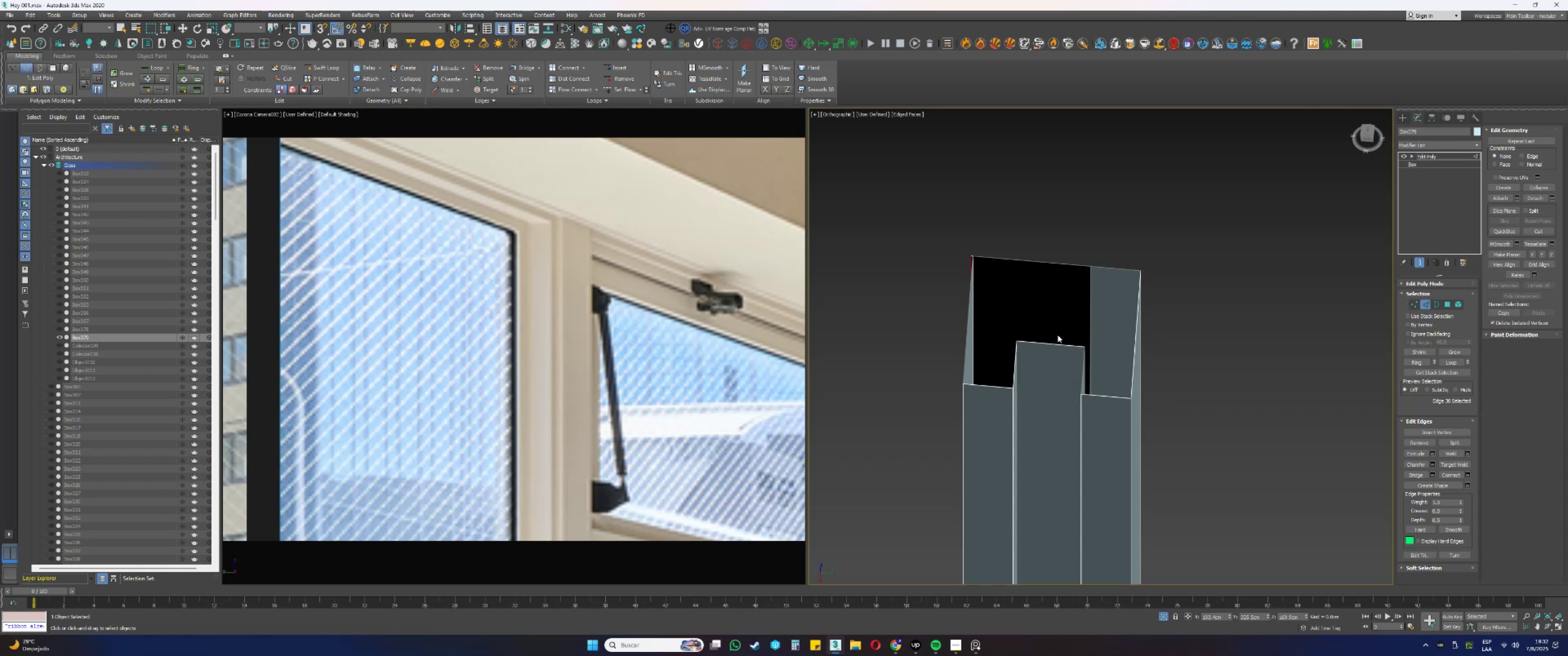 
scroll: coordinate [1048, 495], scroll_direction: down, amount: 15.0
 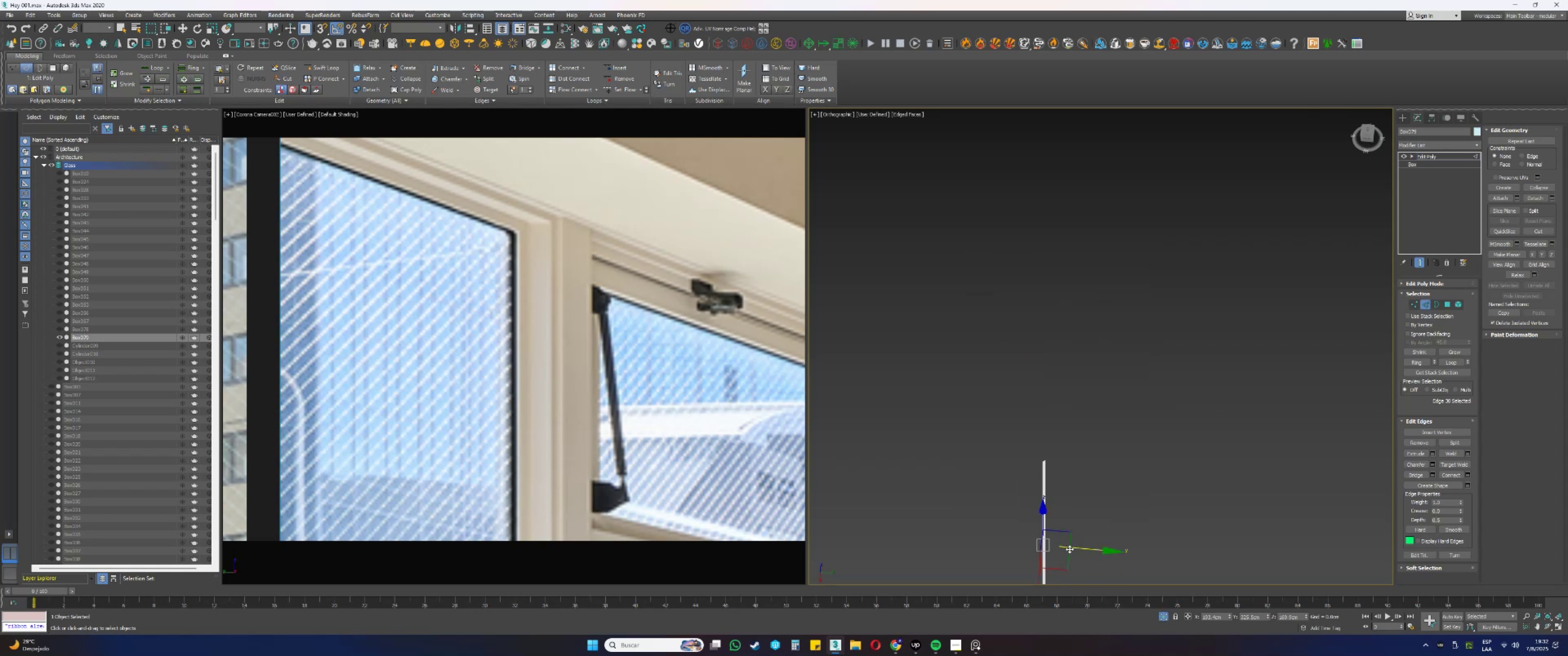 
left_click_drag(start_coordinate=[1088, 547], to_coordinate=[1005, 424])
 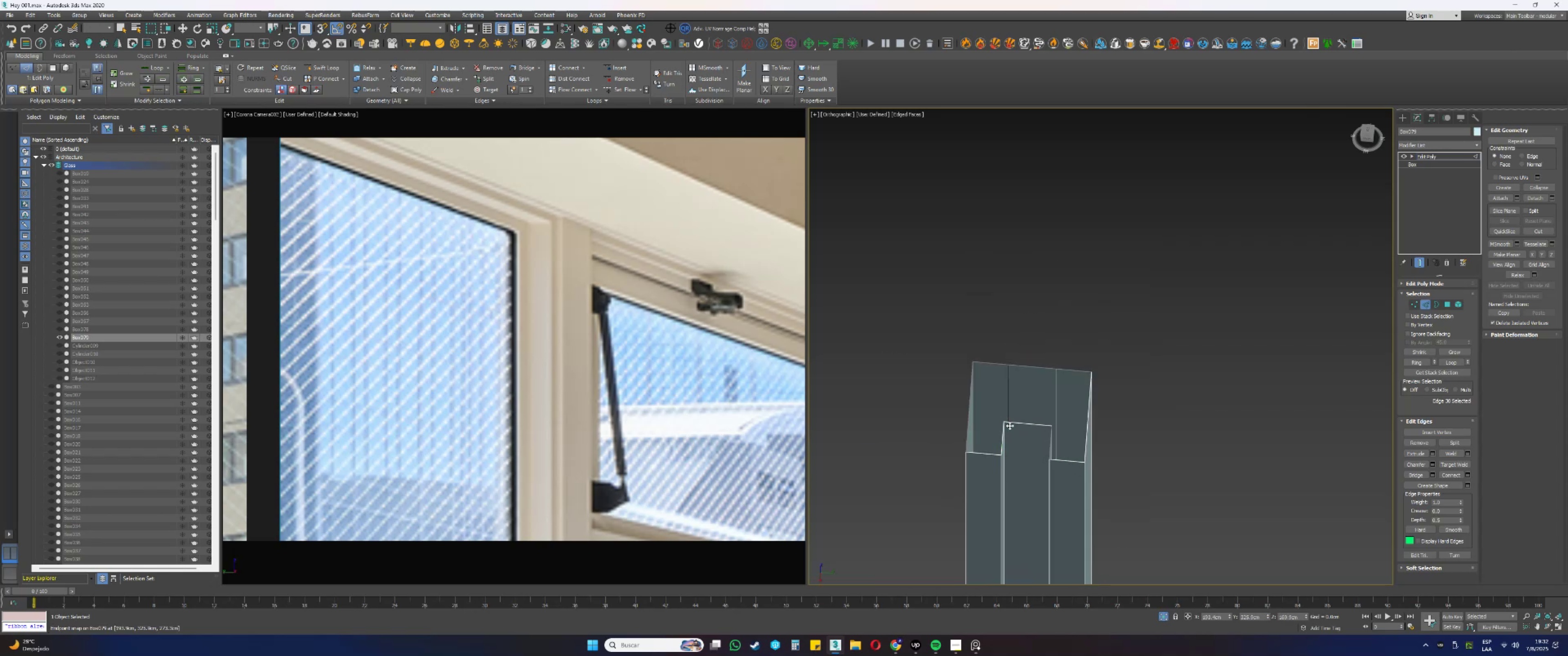 
scroll: coordinate [1026, 444], scroll_direction: up, amount: 12.0
 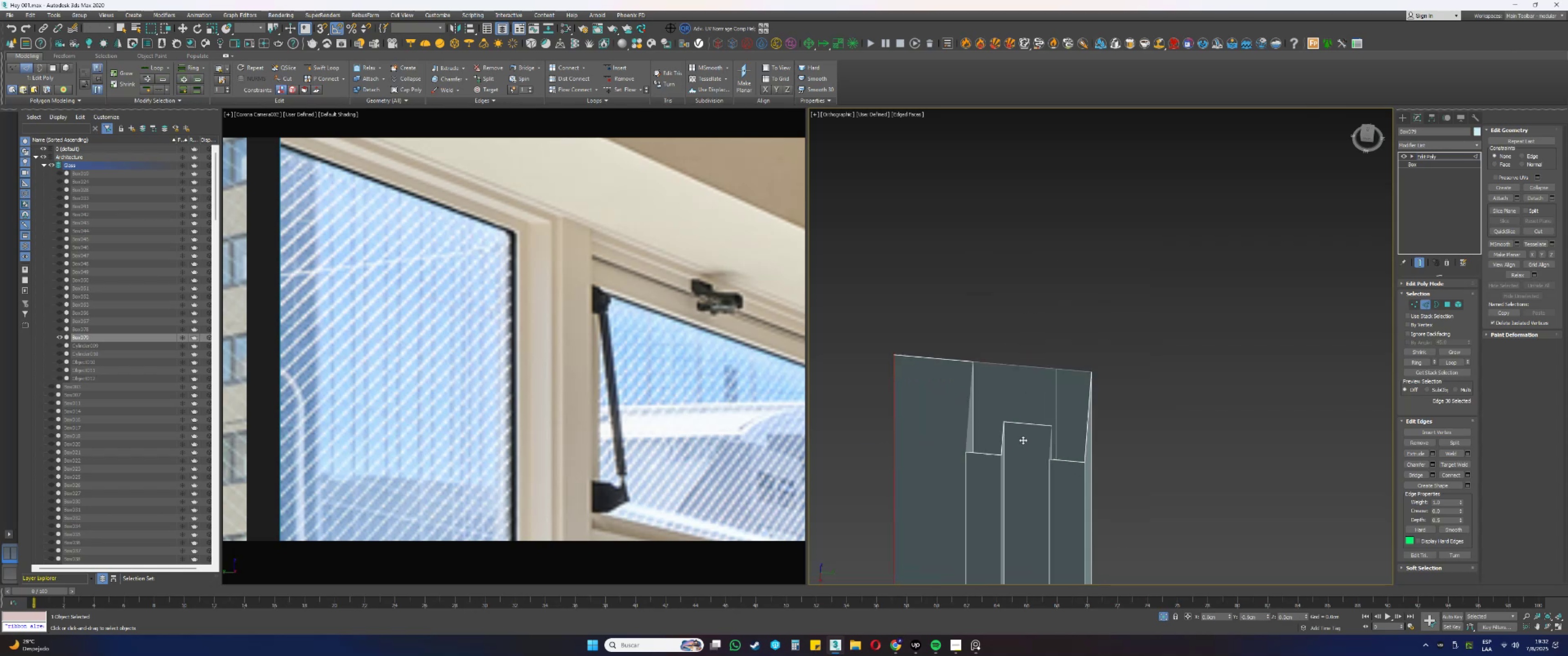 
type(ssz)
 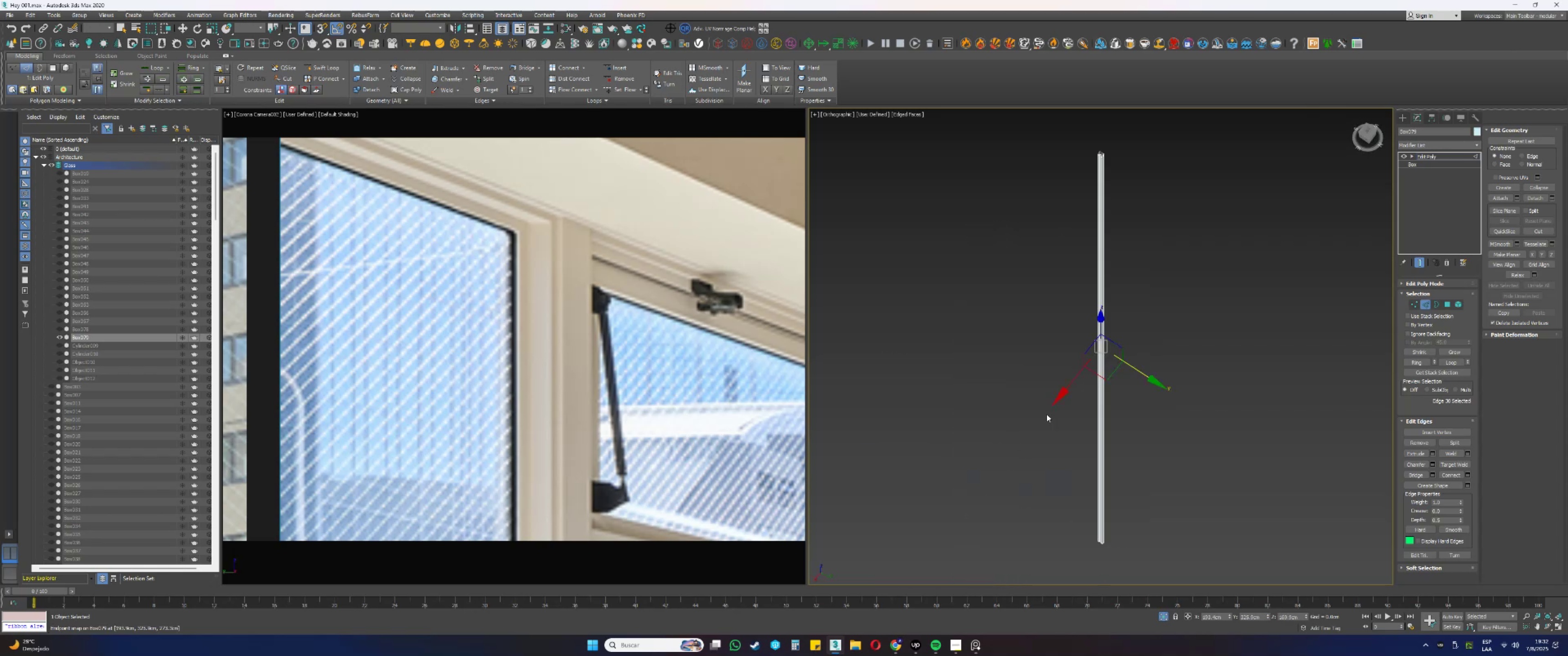 
hold_key(key=AltLeft, duration=0.76)
 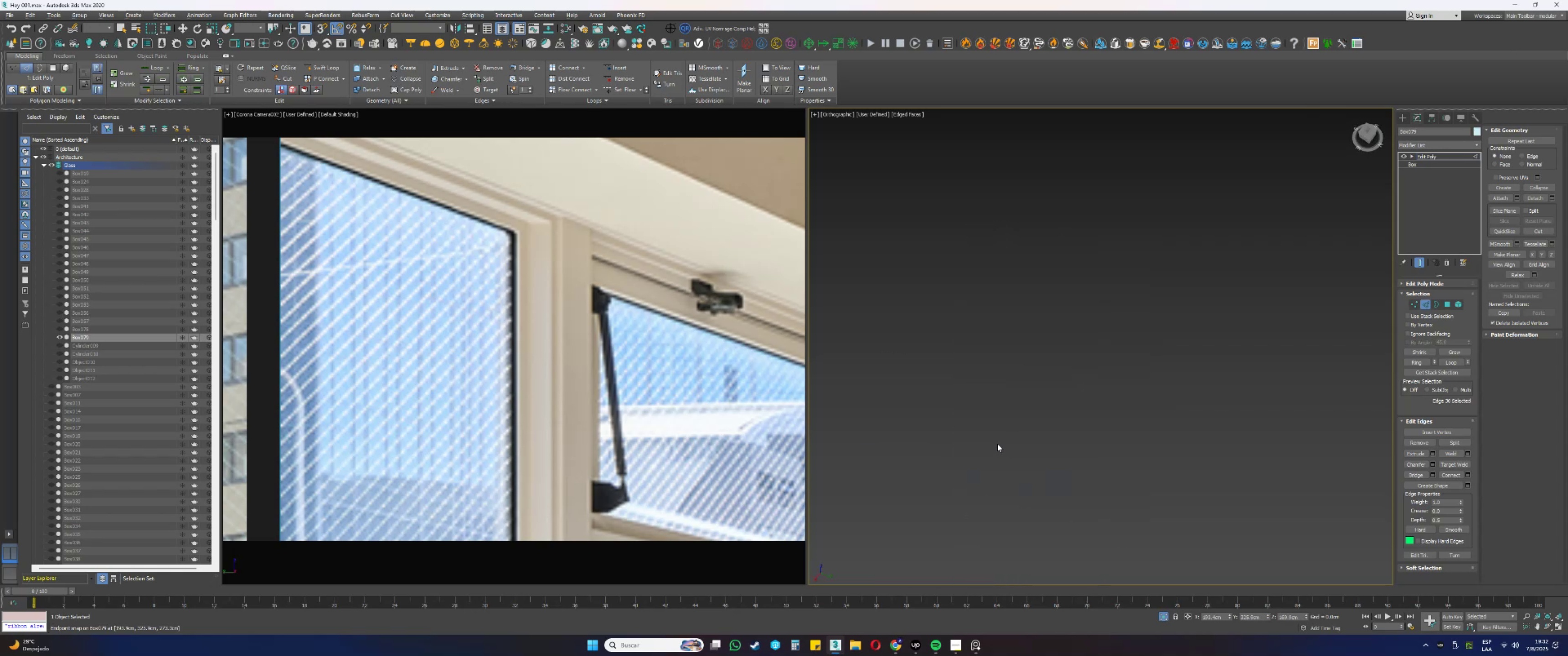 
scroll: coordinate [1000, 452], scroll_direction: up, amount: 1.0
 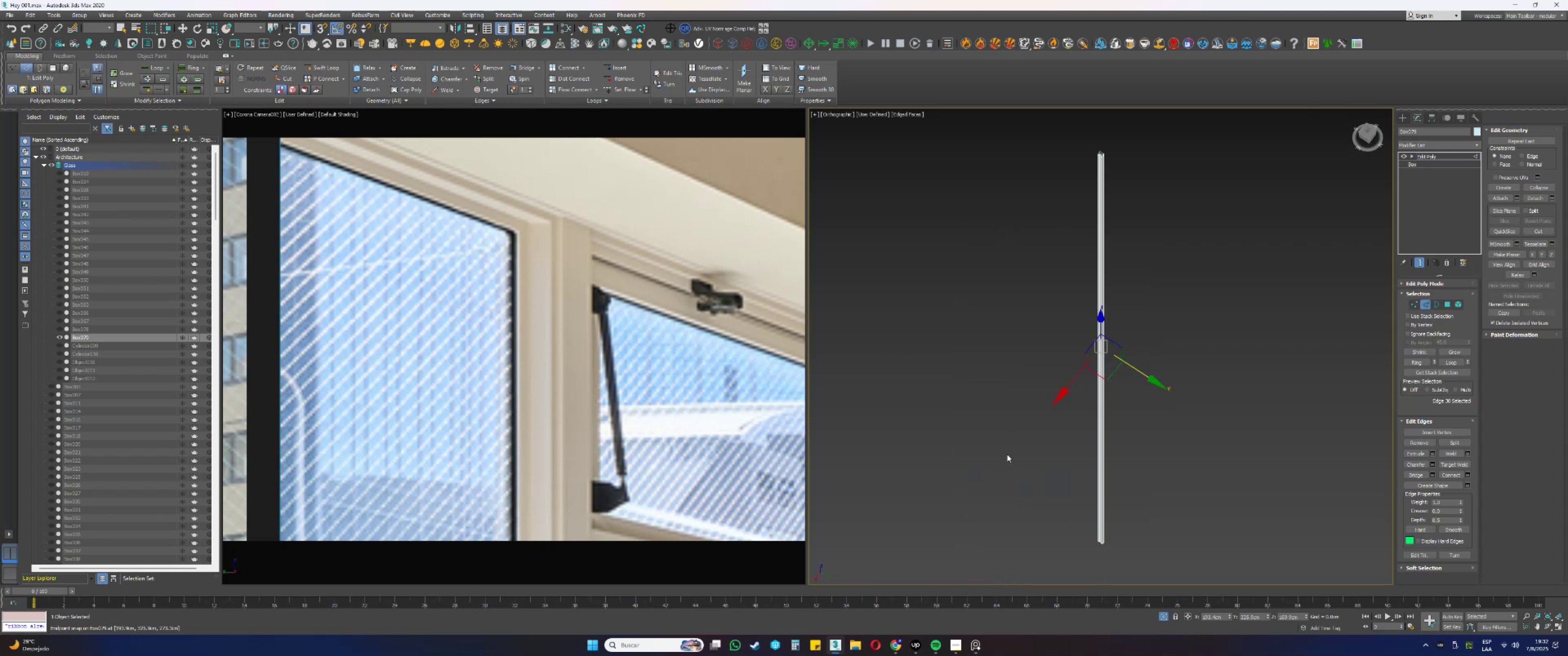 
hold_key(key=AltLeft, duration=0.41)
 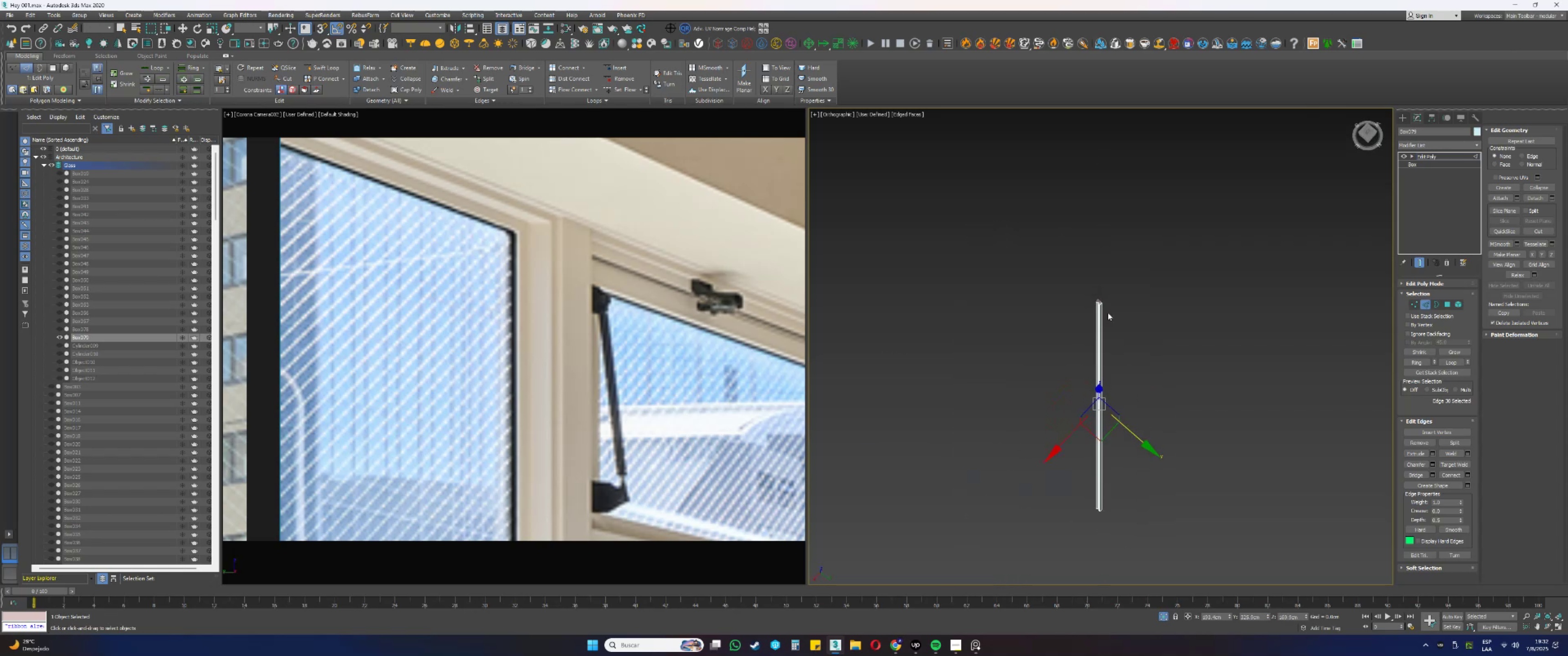 
scroll: coordinate [1100, 323], scroll_direction: up, amount: 8.0
 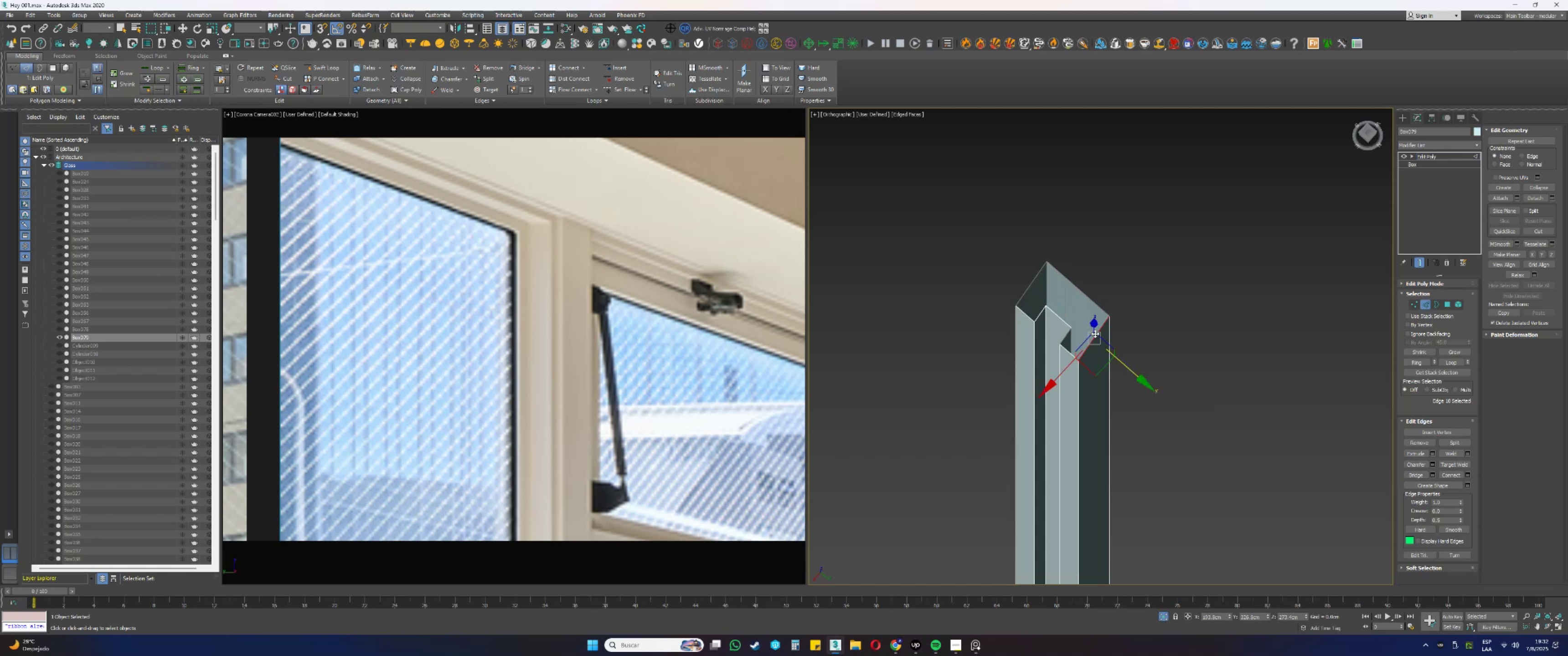 
type(tz)
 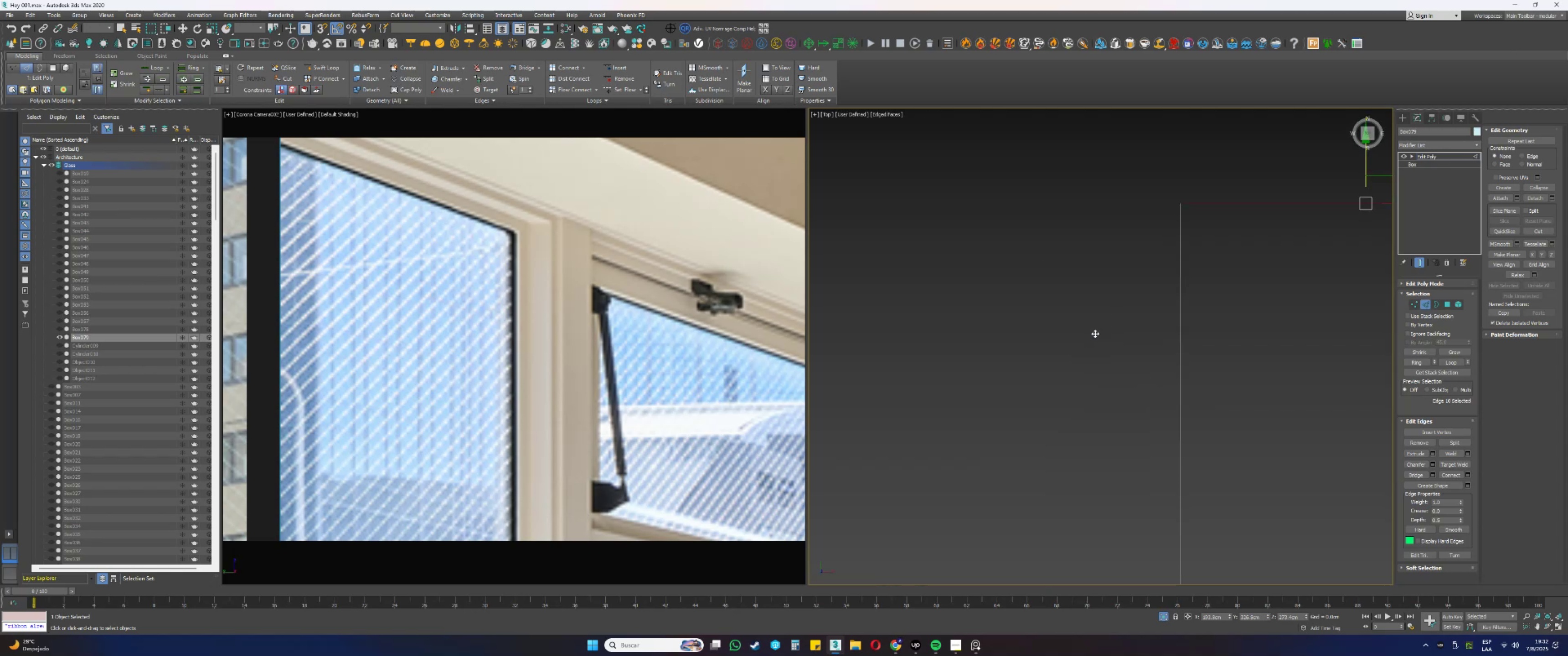 
scroll: coordinate [1177, 290], scroll_direction: down, amount: 2.0
 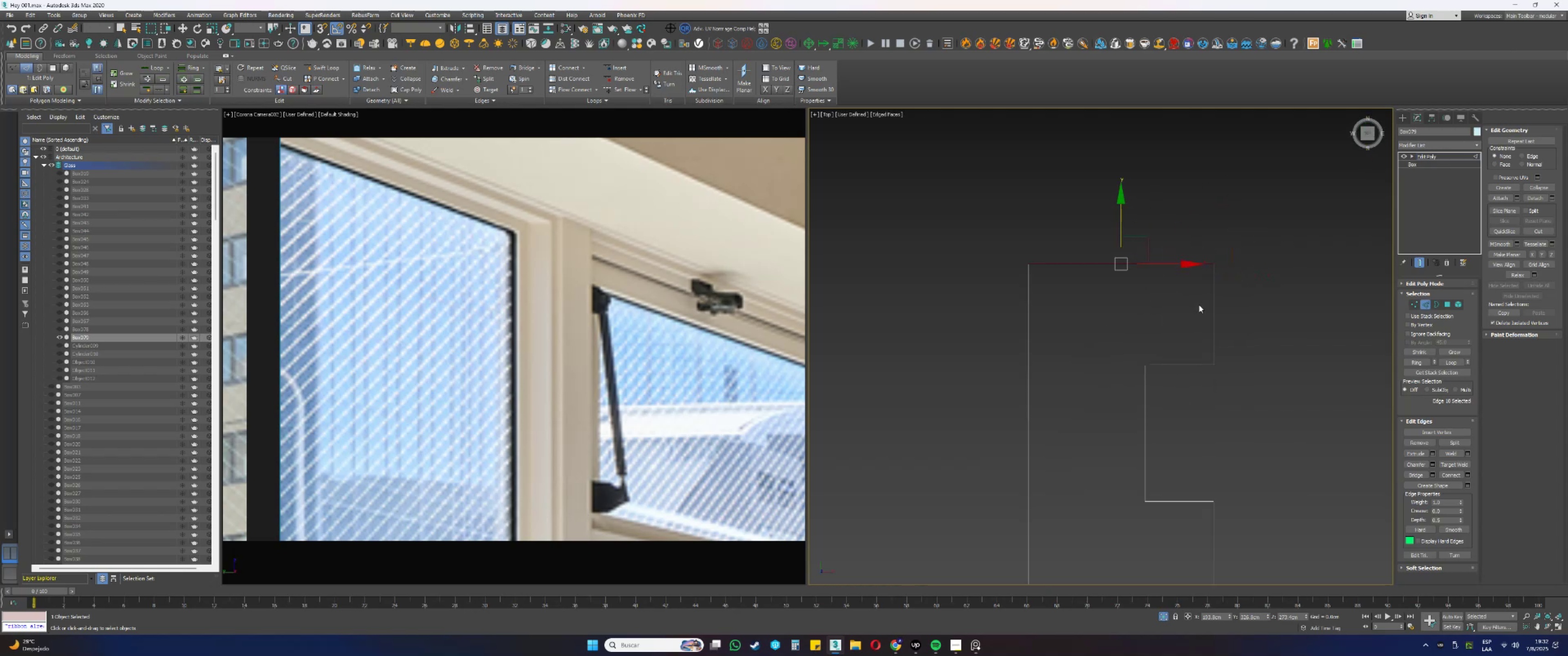 
left_click_drag(start_coordinate=[1141, 306], to_coordinate=[1123, 198])
 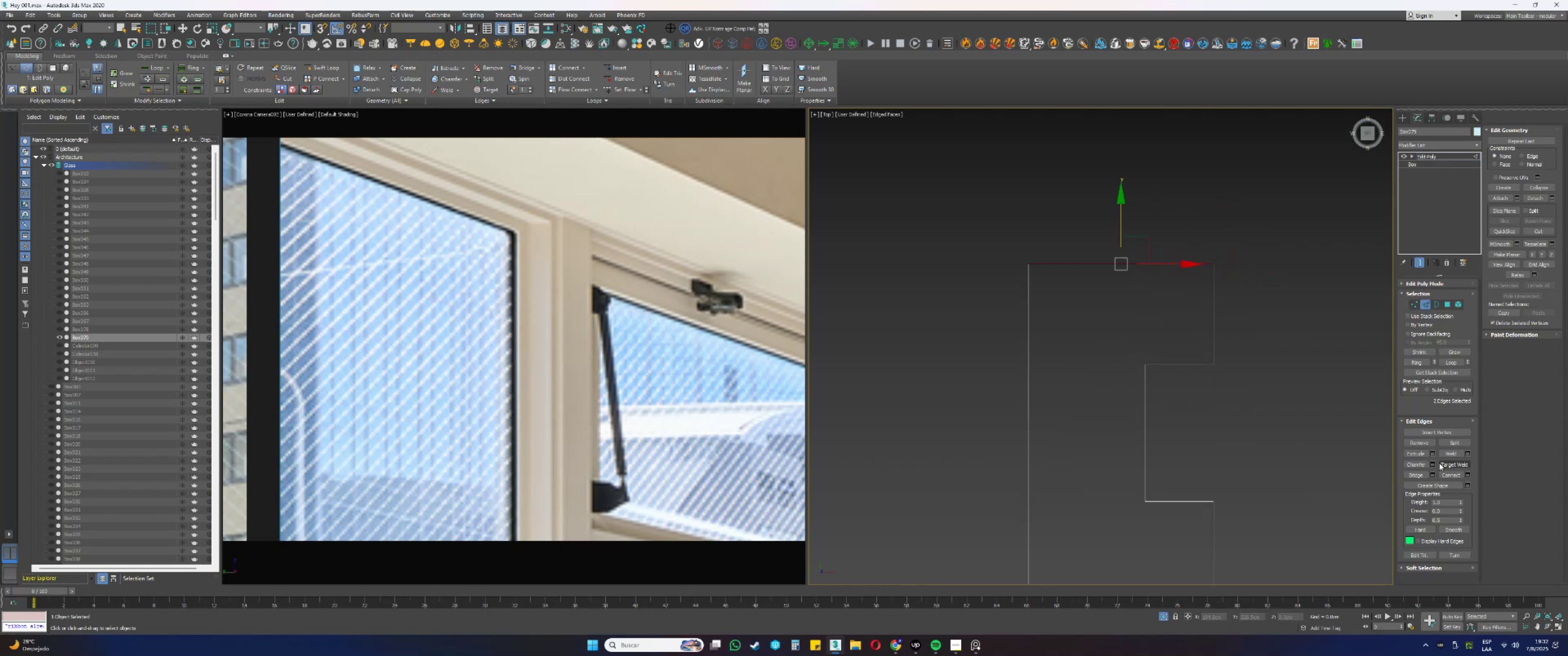 
left_click([1449, 475])
 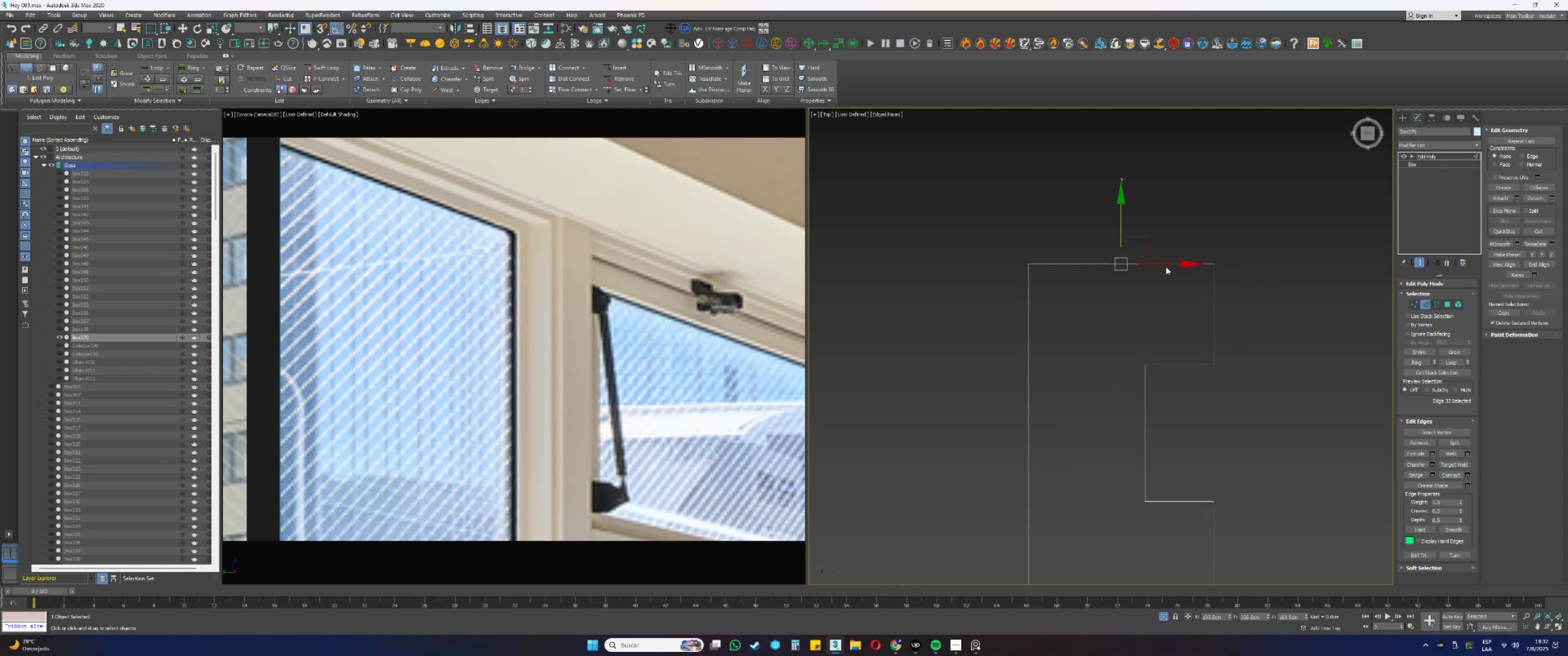 
left_click_drag(start_coordinate=[1160, 265], to_coordinate=[1140, 368])
 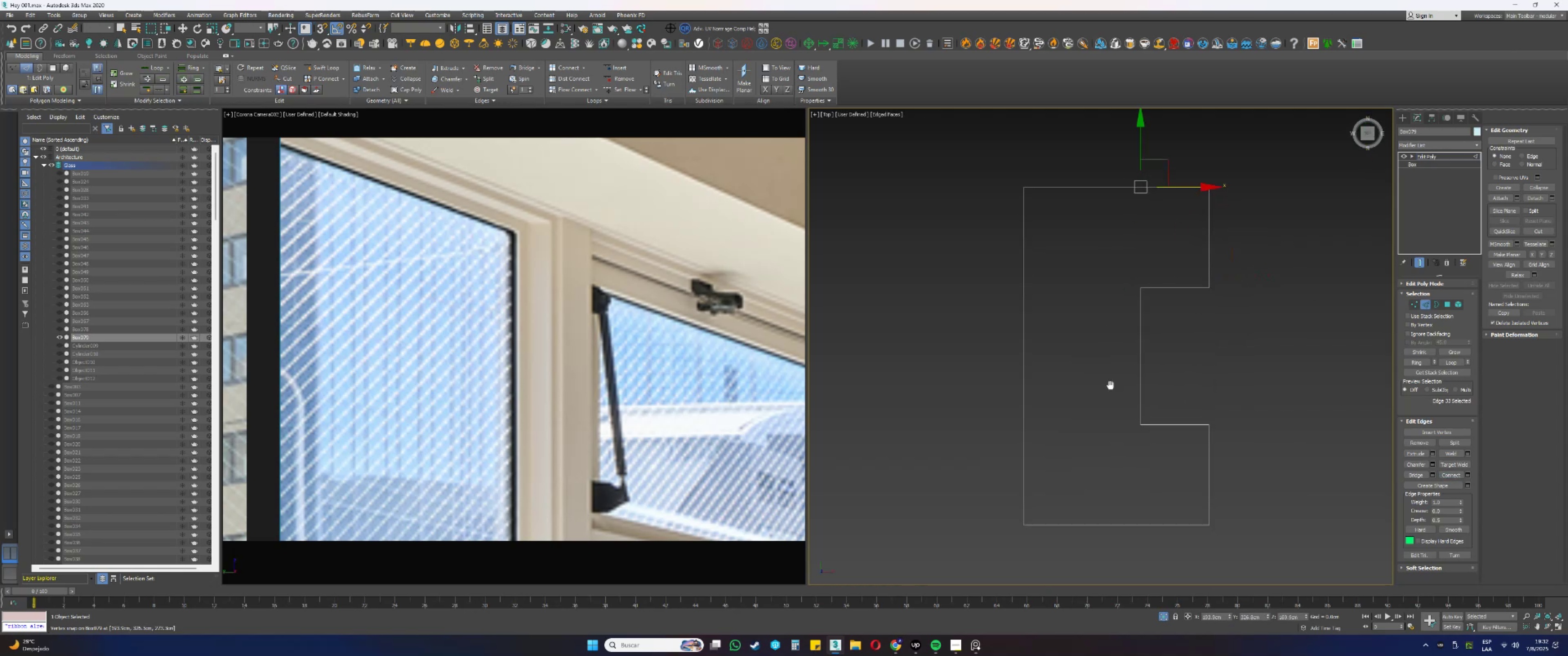 
type(sssspz)
 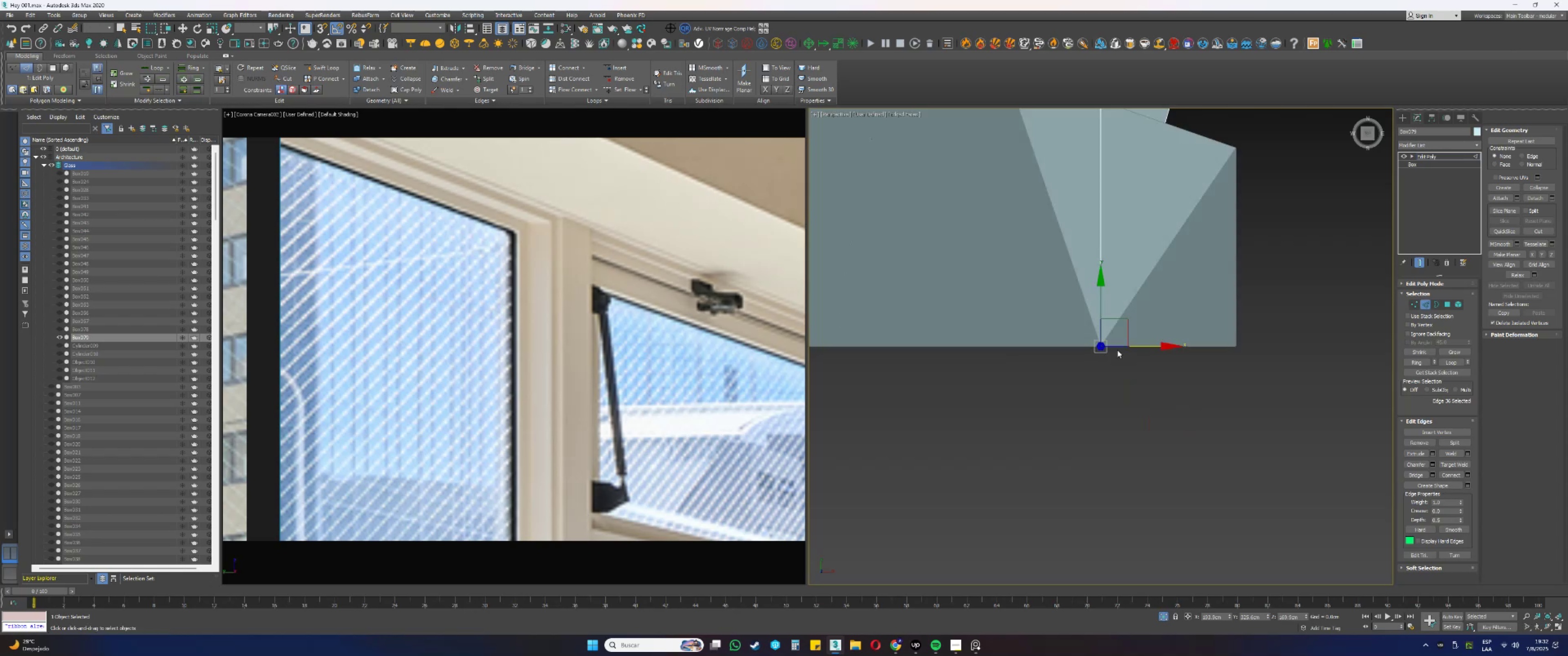 
left_click_drag(start_coordinate=[1108, 390], to_coordinate=[1101, 461])
 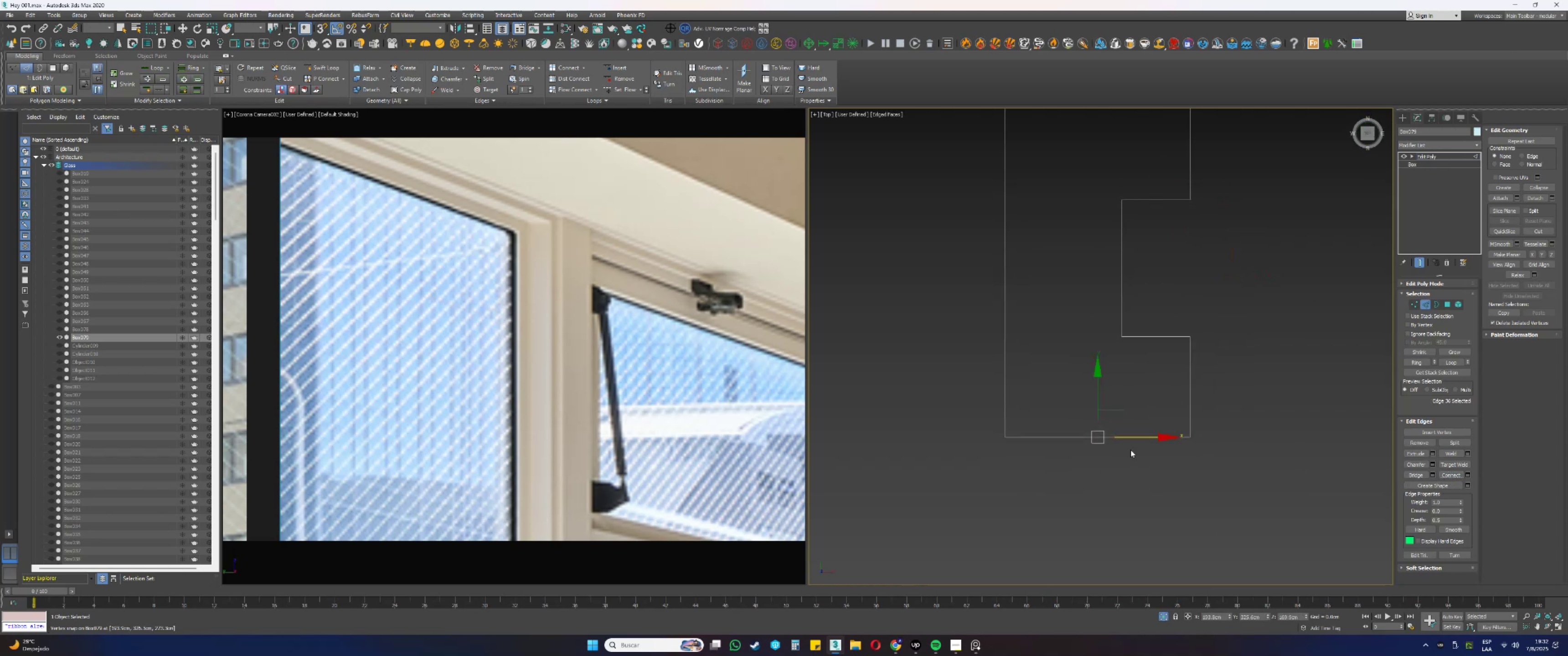 
left_click_drag(start_coordinate=[1143, 438], to_coordinate=[1122, 336])
 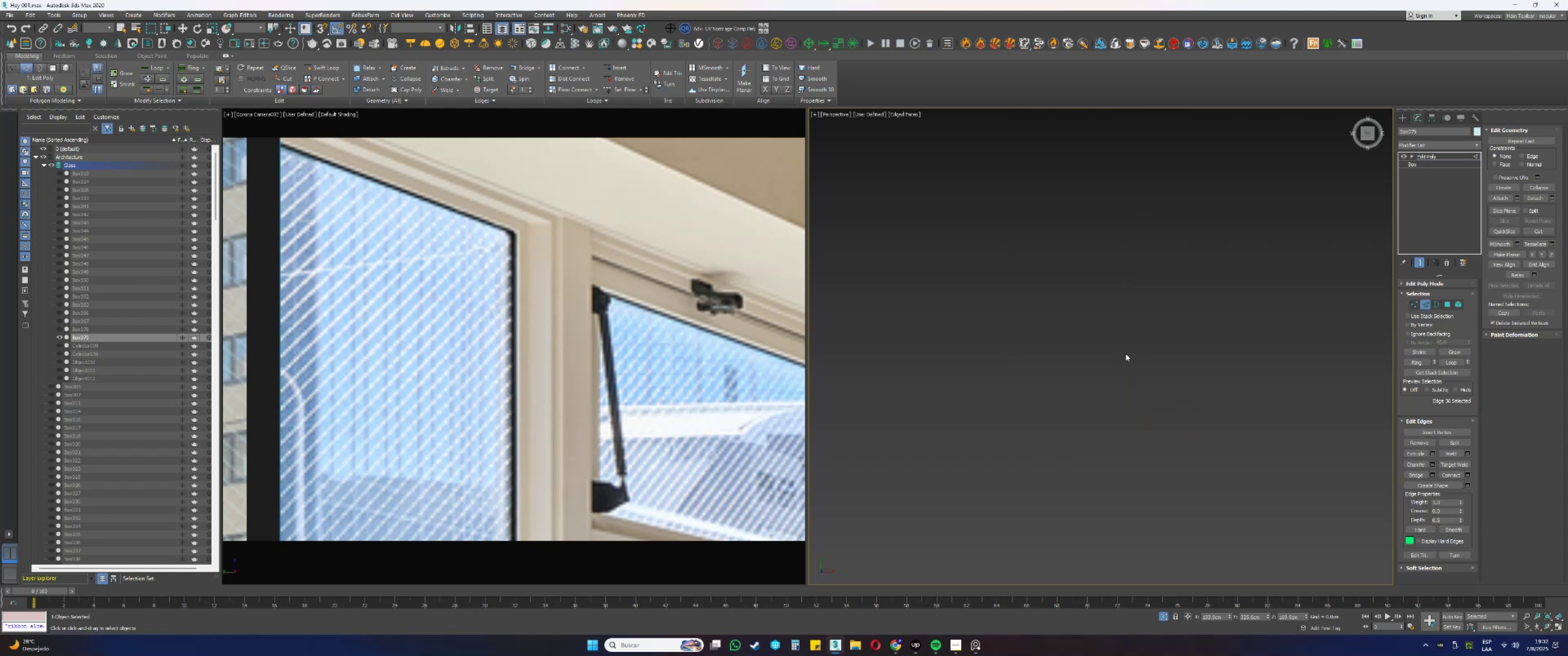 
scroll: coordinate [1123, 367], scroll_direction: down, amount: 7.0
 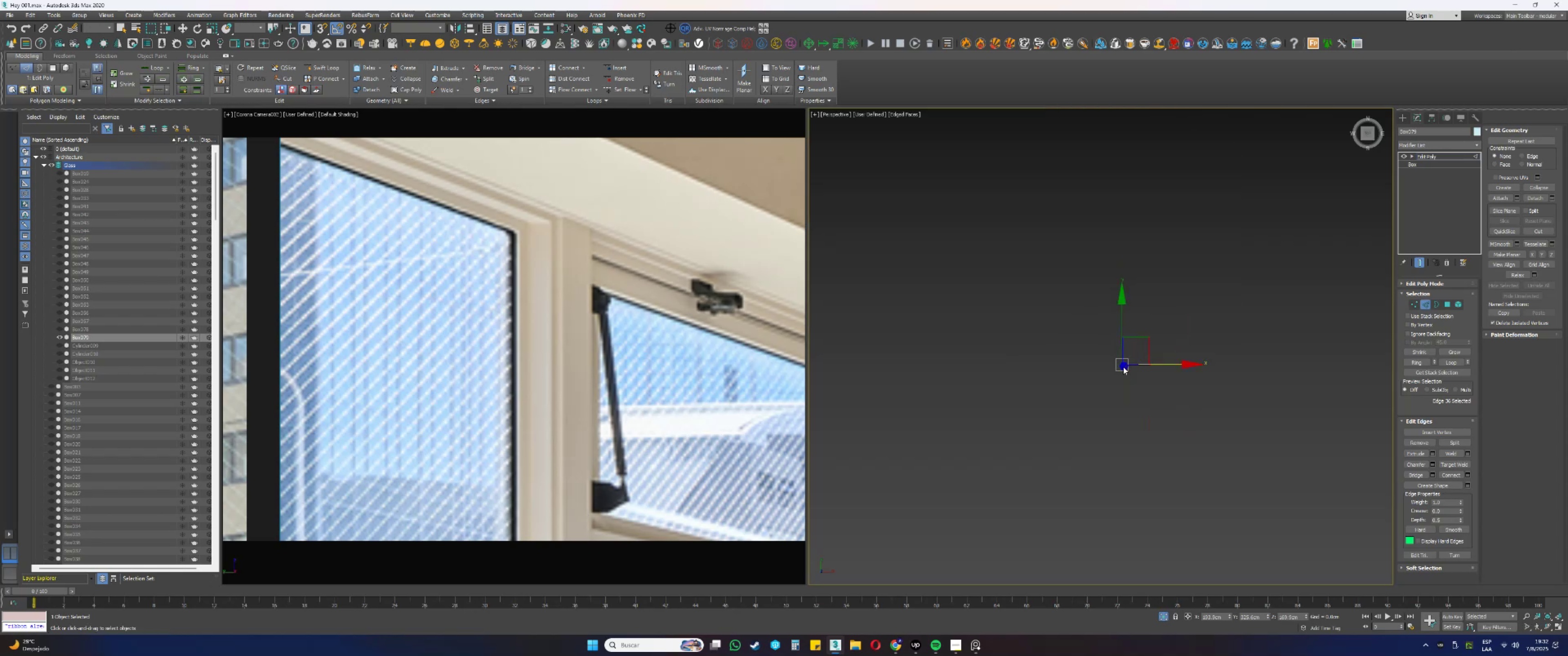 
key(Alt+AltLeft)
 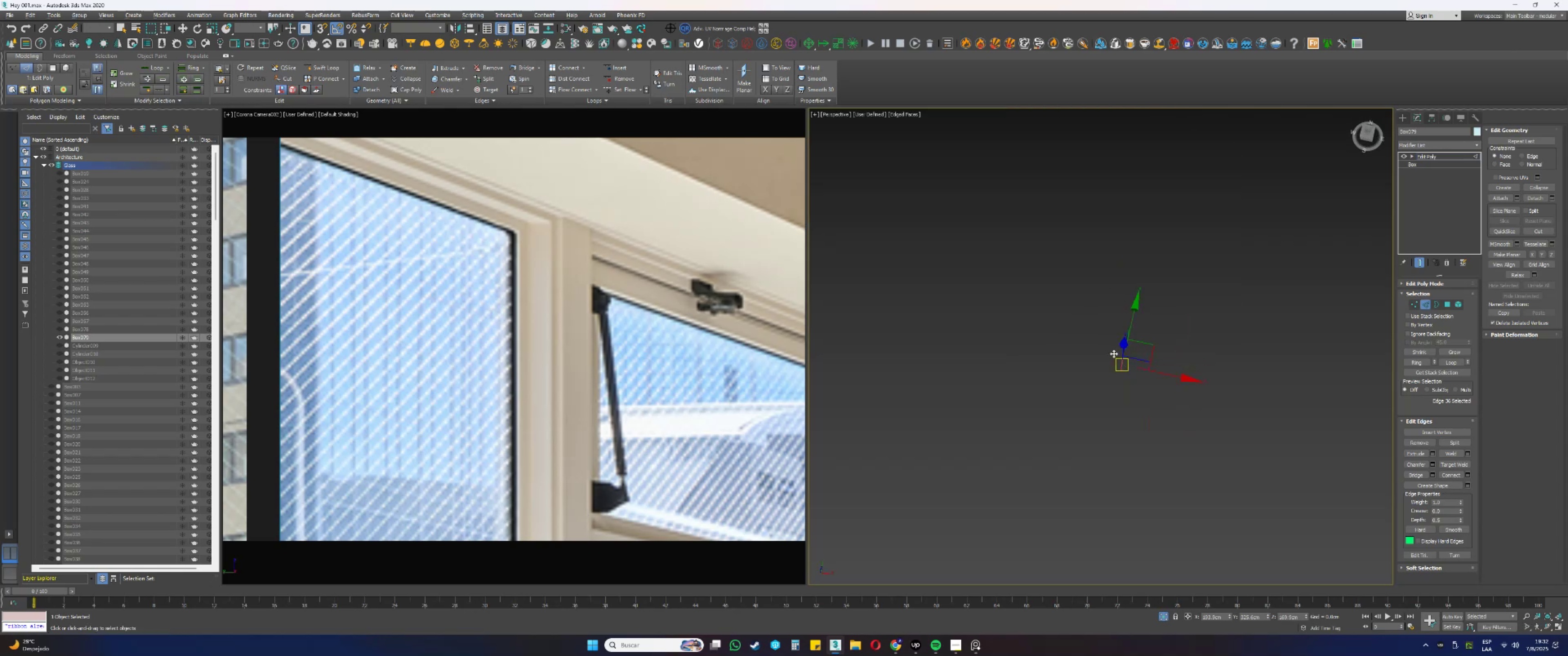 
key(Z)
 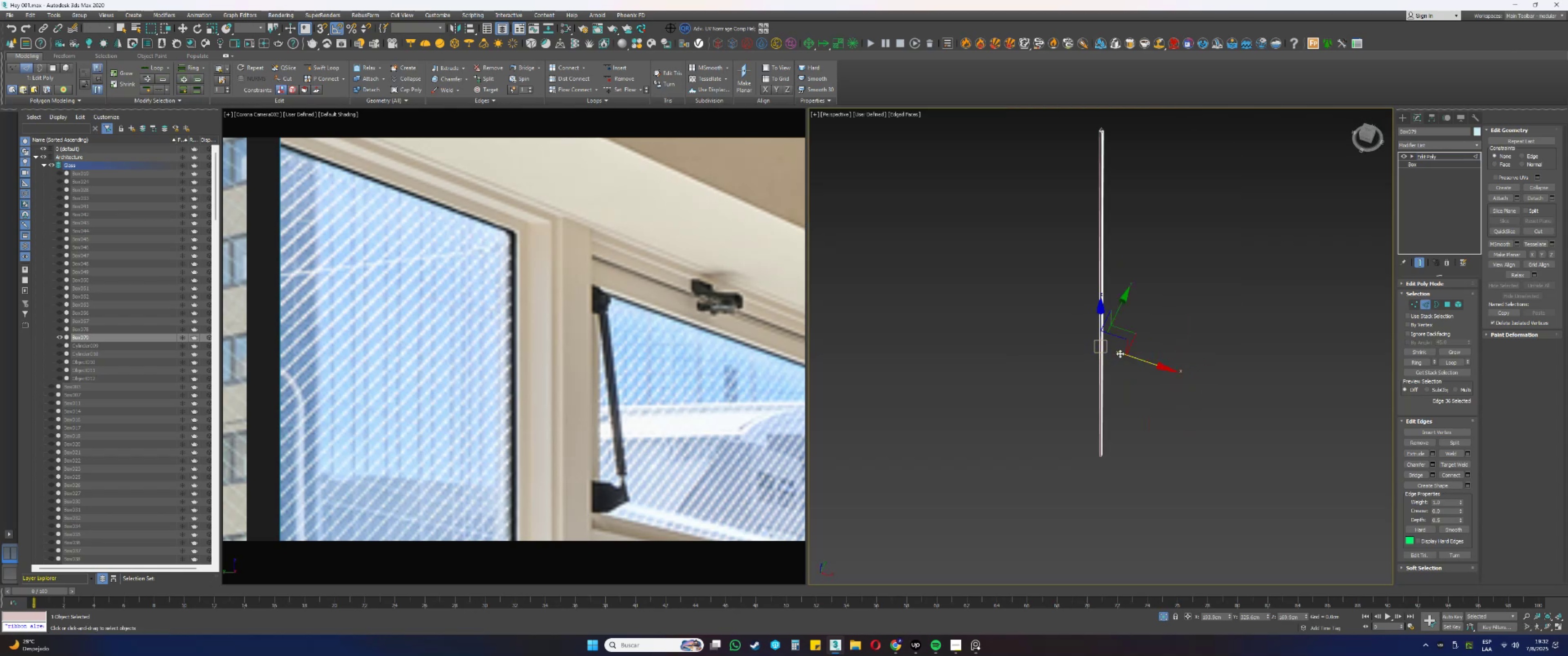 
key(Alt+AltLeft)
 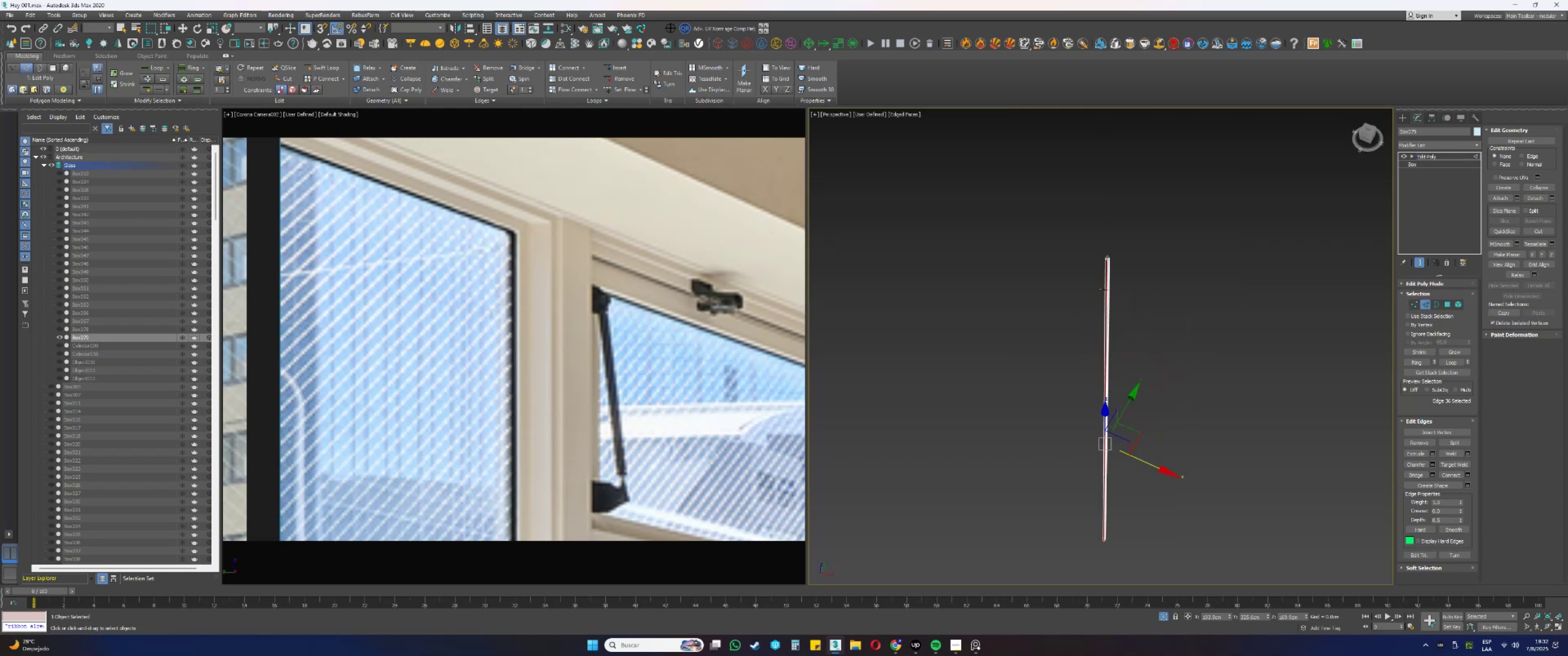 
scroll: coordinate [1120, 270], scroll_direction: up, amount: 18.0
 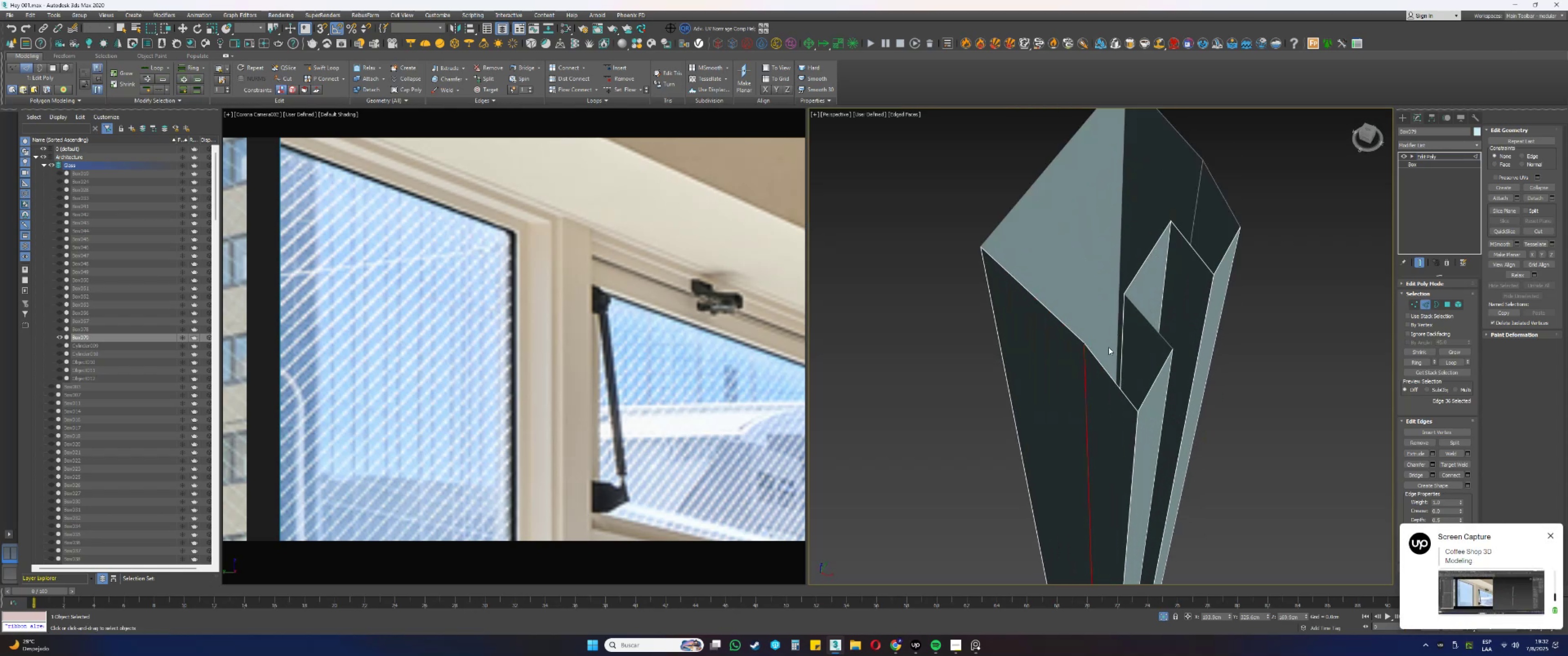 
left_click([1098, 361])
 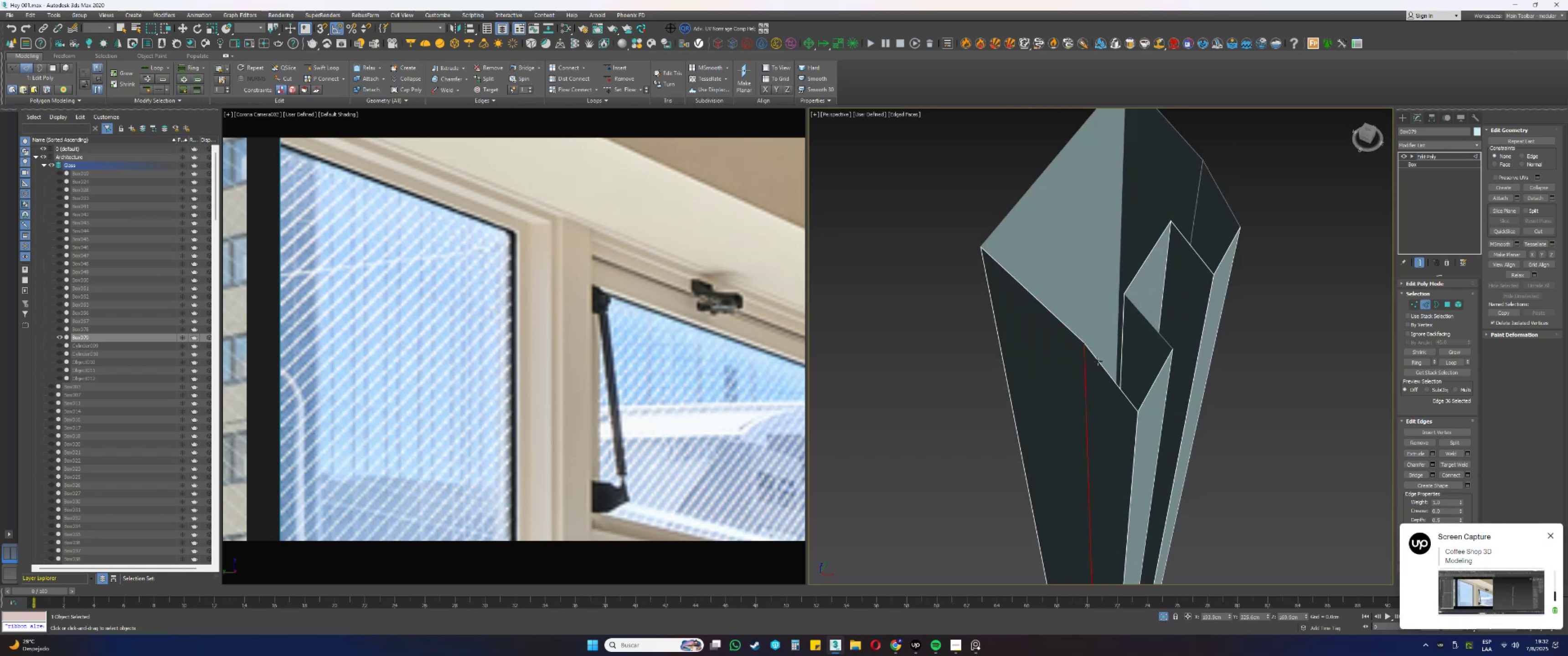 
key(Q)
 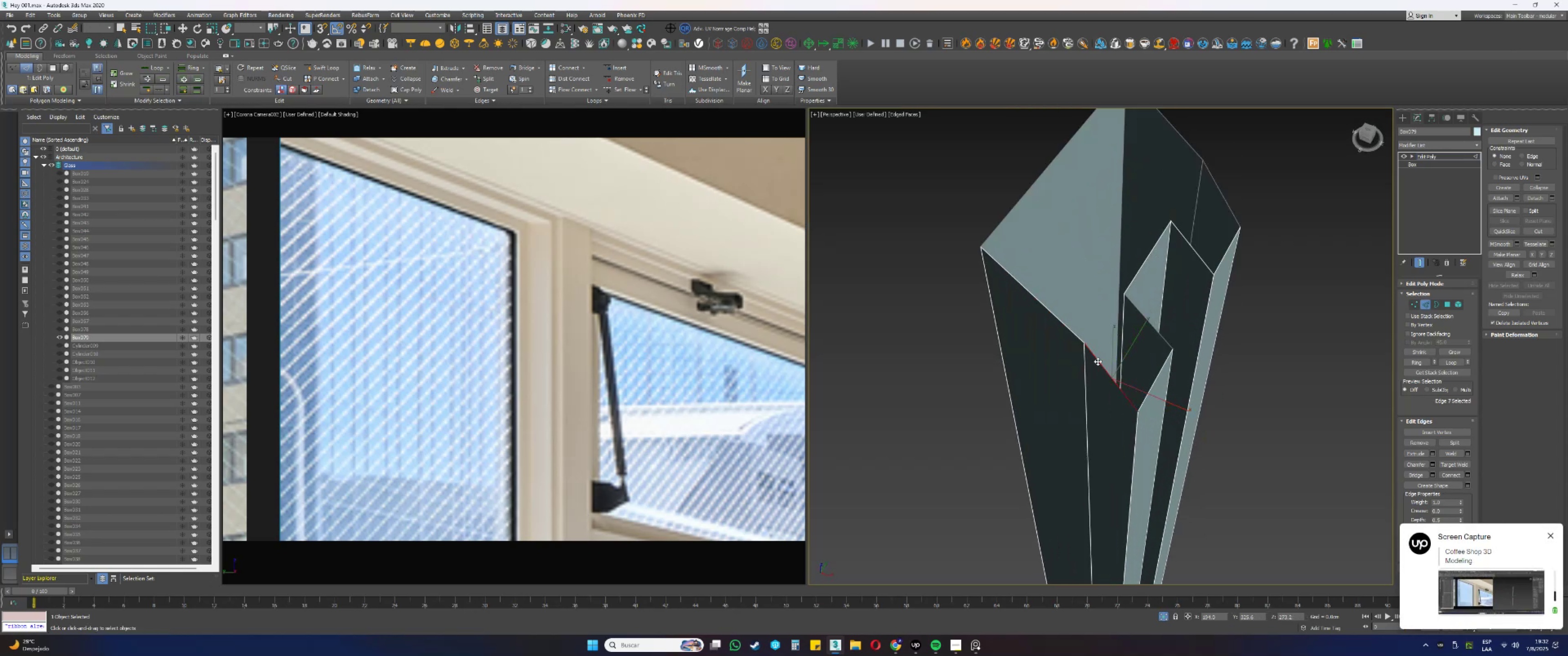 
hold_key(key=AltLeft, duration=1.5)
 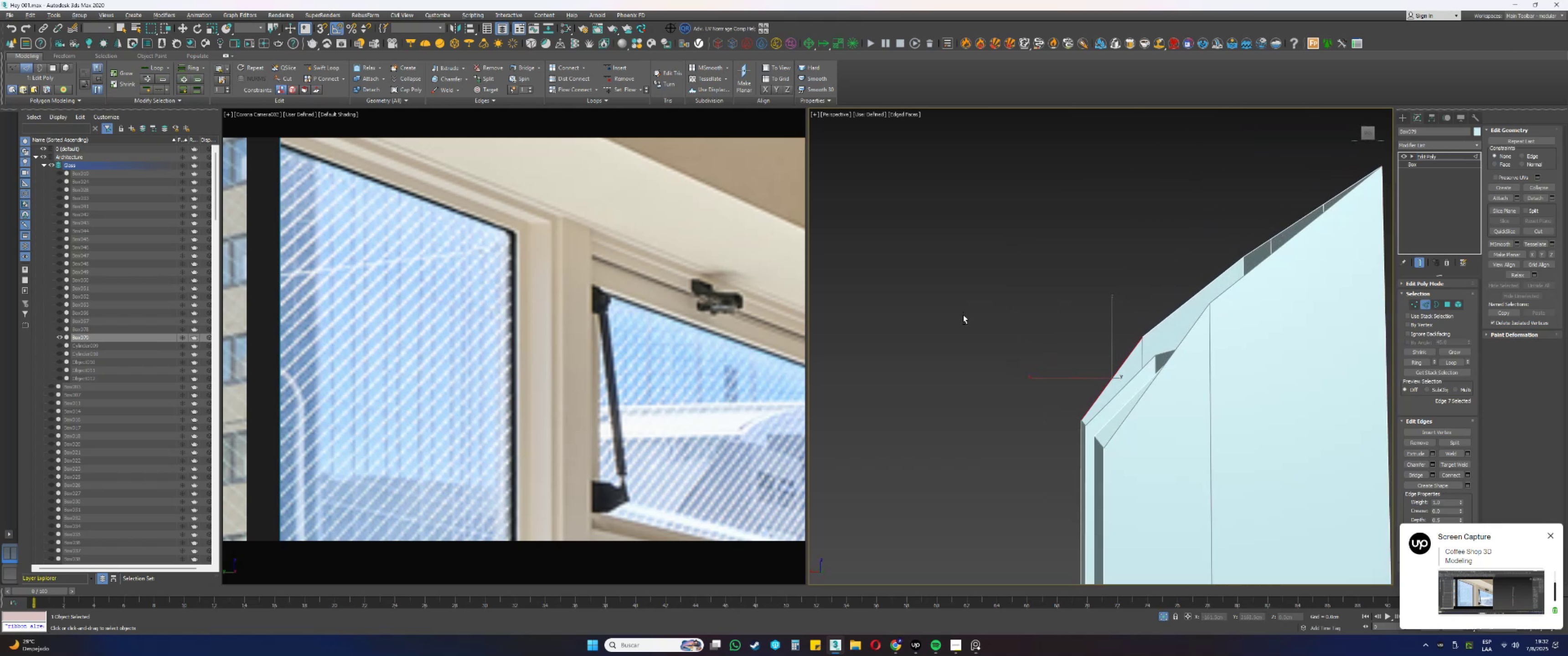 
hold_key(key=AltLeft, duration=0.91)
 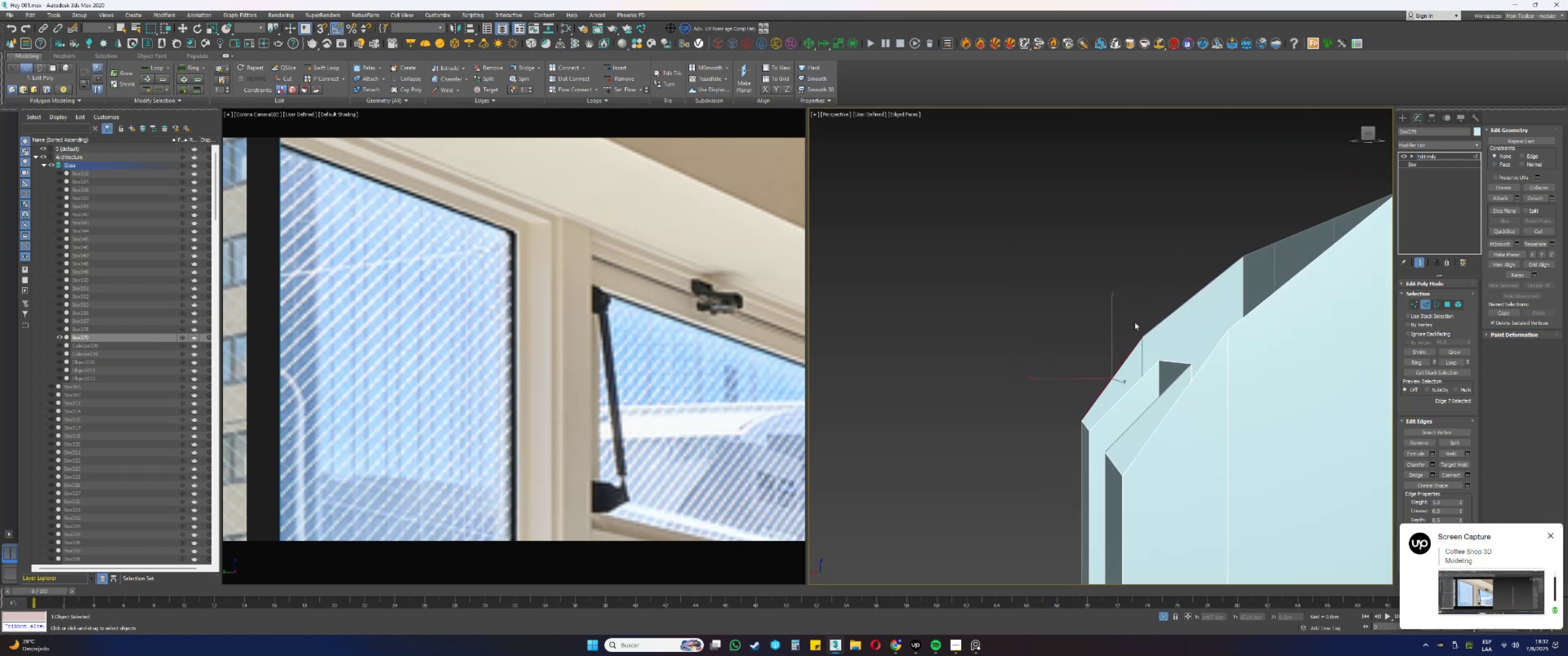 
key(1)
 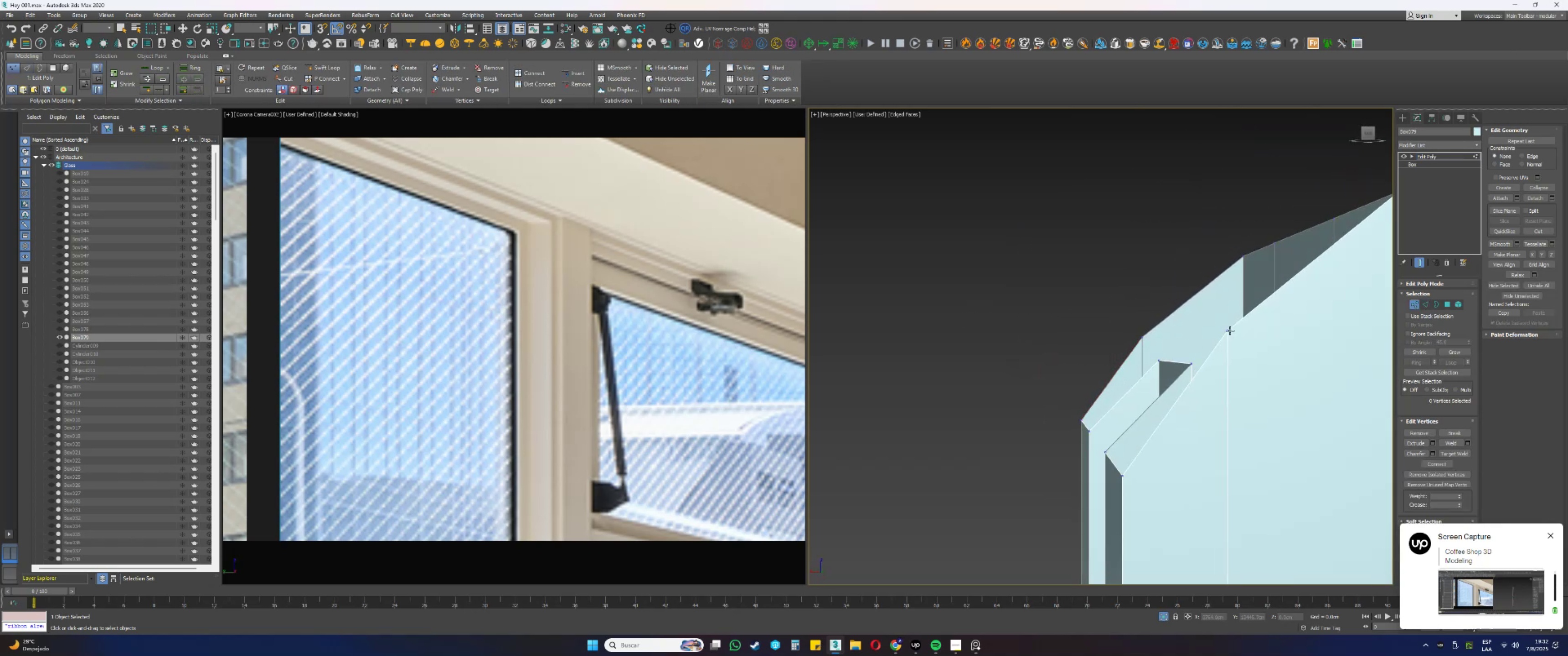 
left_click([1229, 331])
 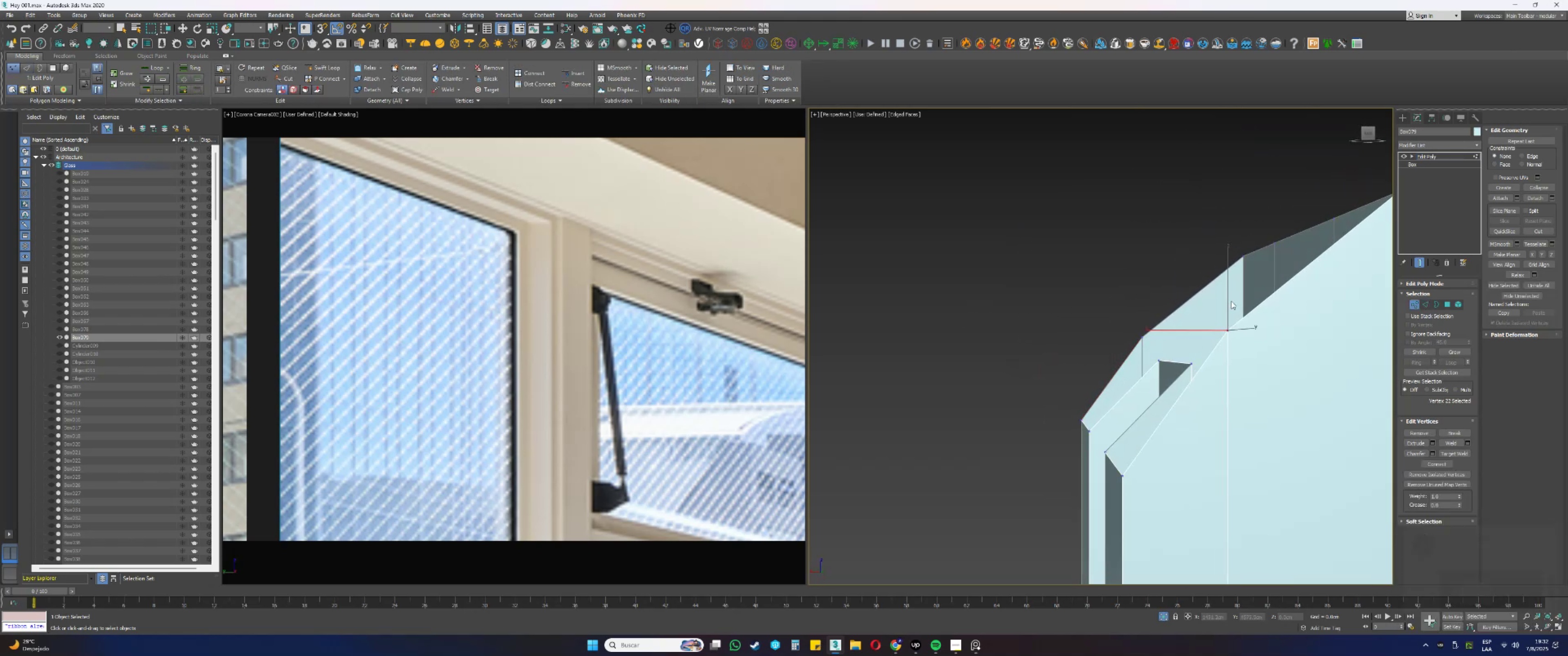 
type(wssss)
 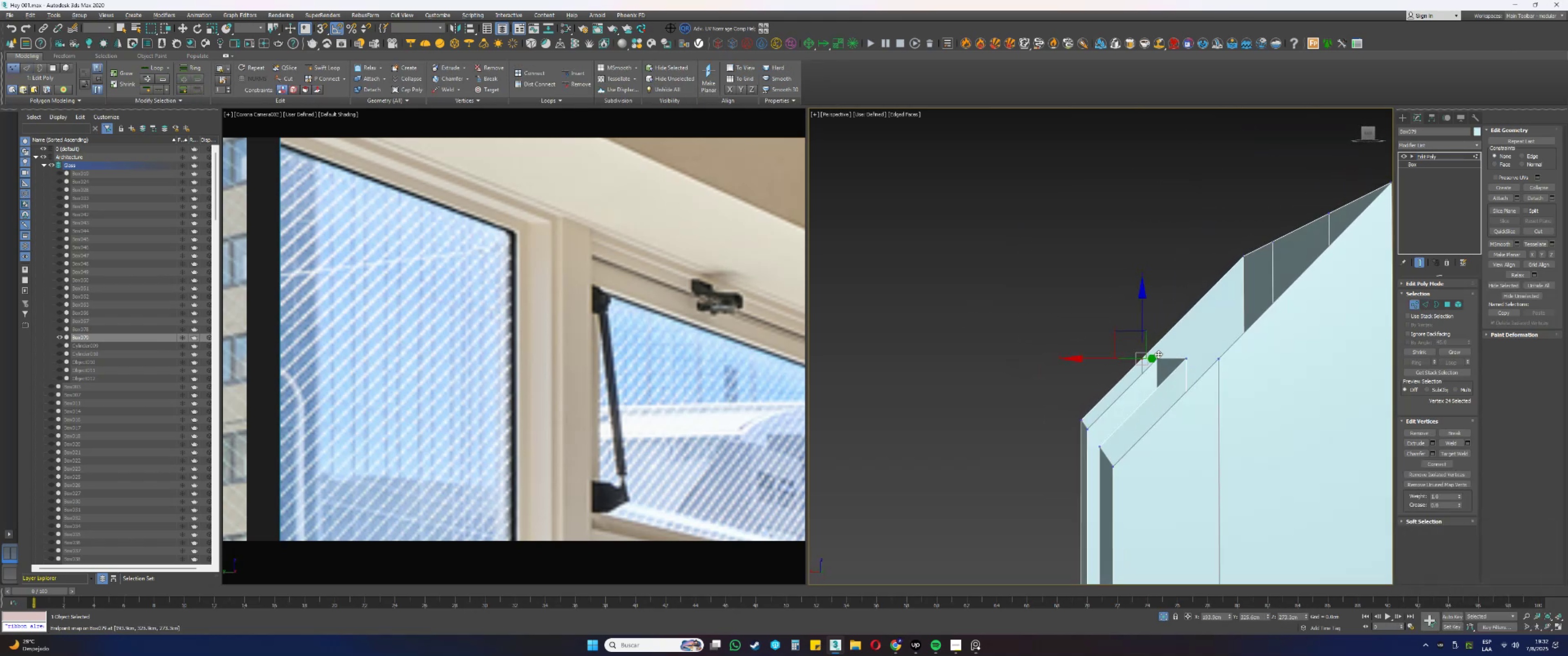 
left_click_drag(start_coordinate=[1227, 284], to_coordinate=[1193, 362])
 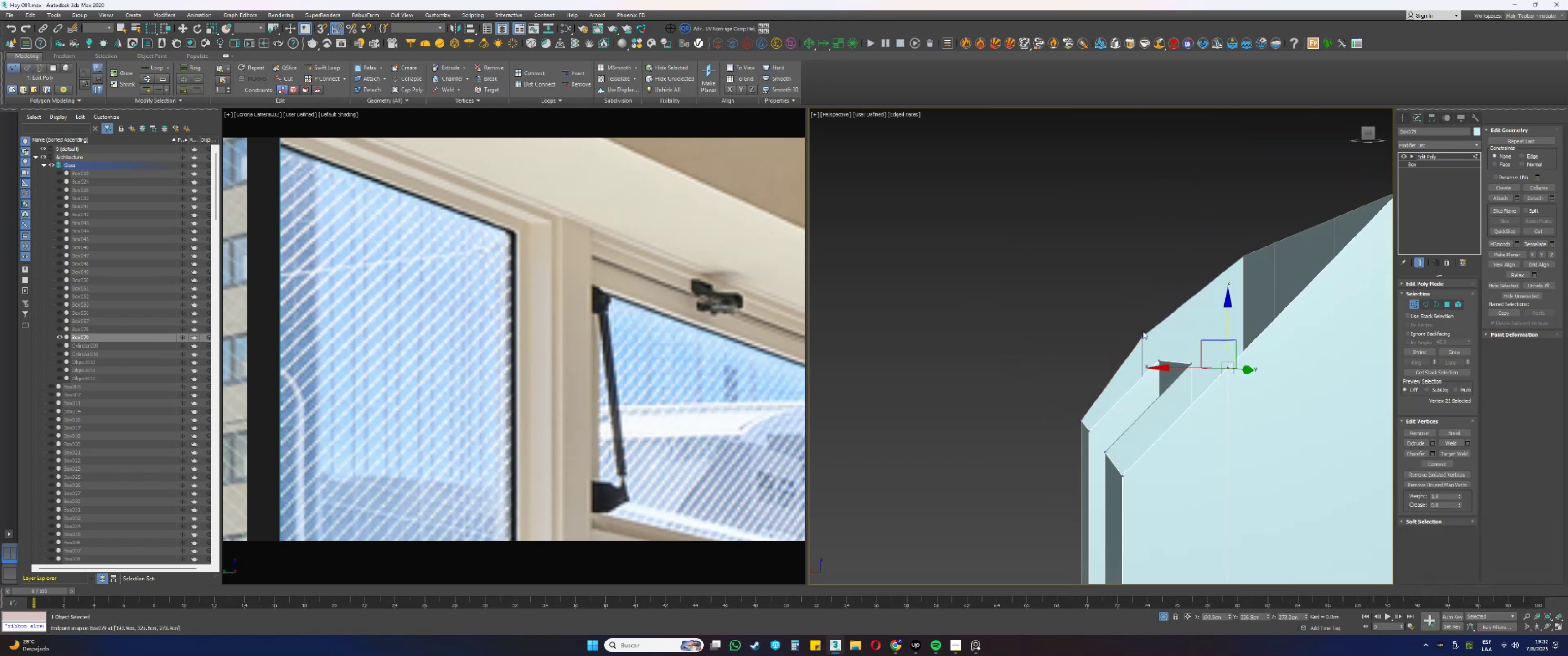 
left_click_drag(start_coordinate=[1131, 324], to_coordinate=[1148, 343])
 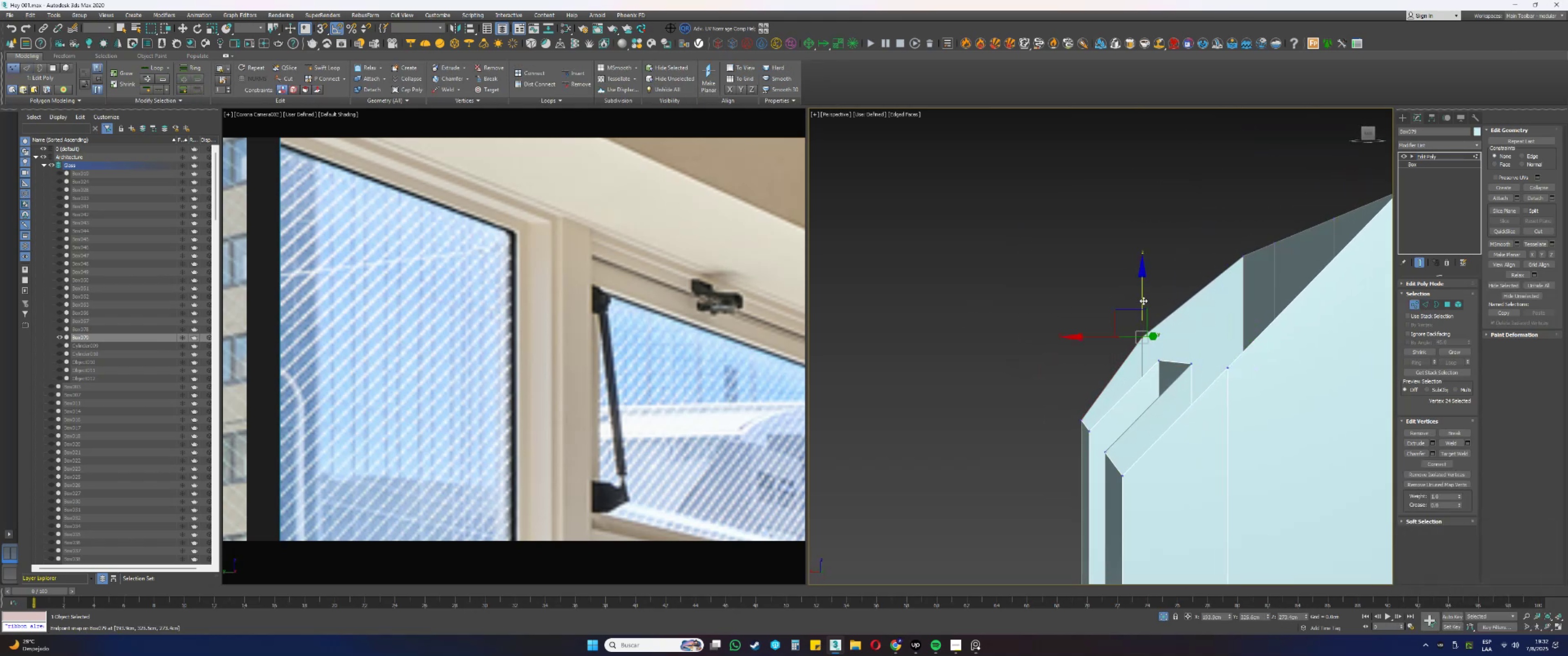 
left_click_drag(start_coordinate=[1141, 294], to_coordinate=[1155, 359])
 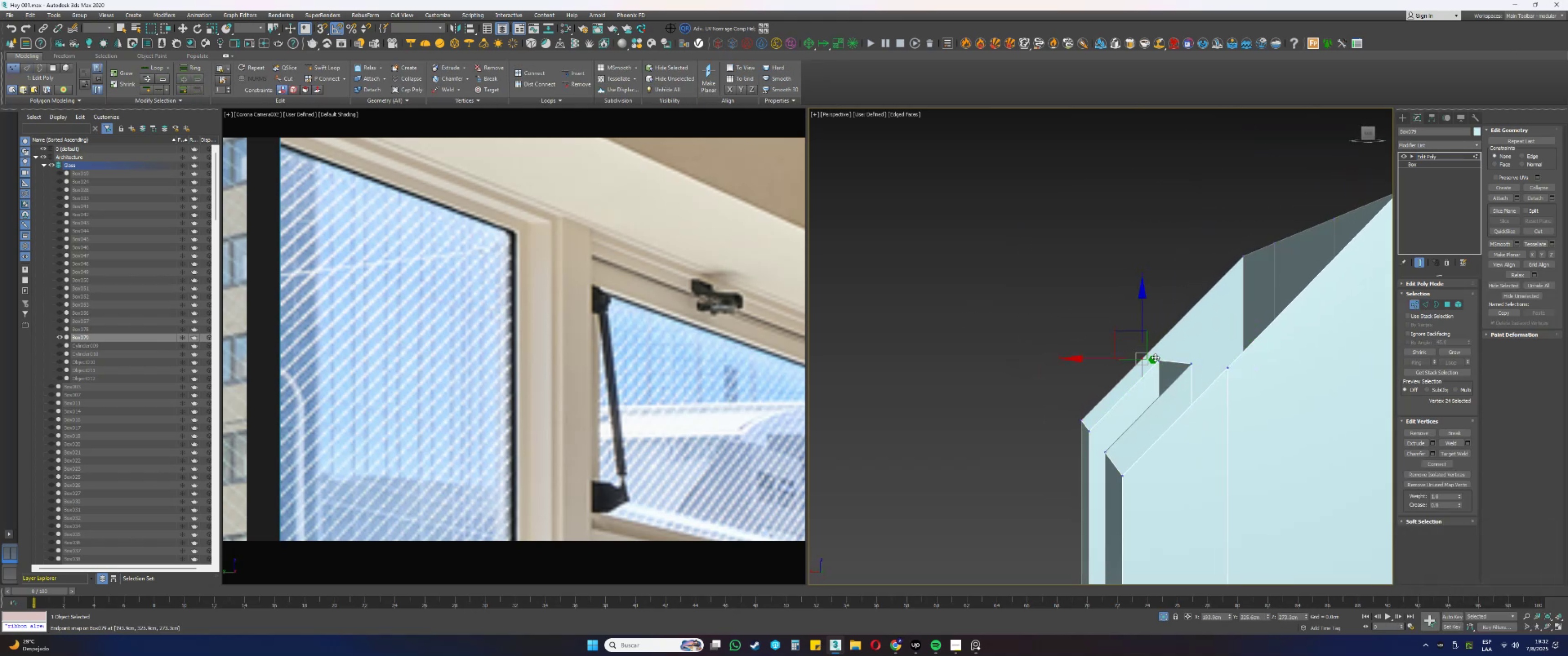 
hold_key(key=AltLeft, duration=0.47)
 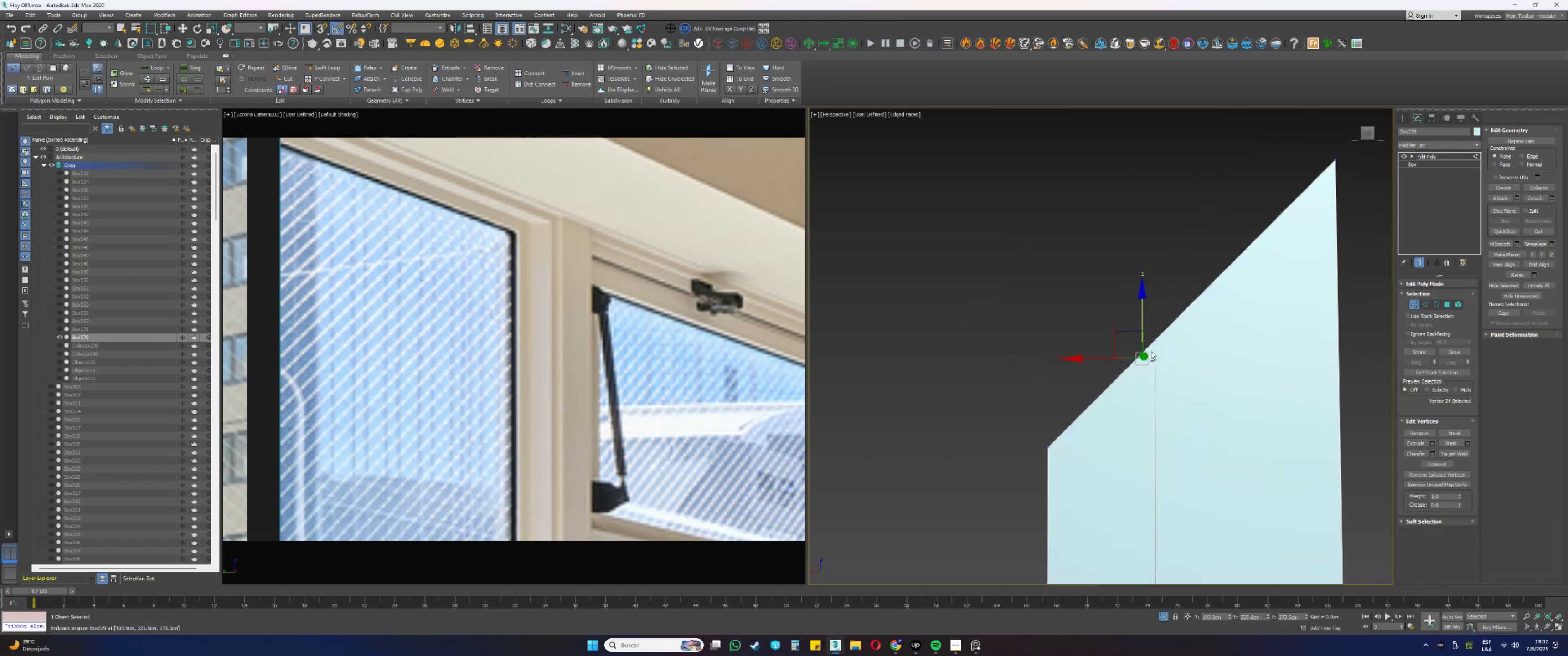 
hold_key(key=AltLeft, duration=0.54)
 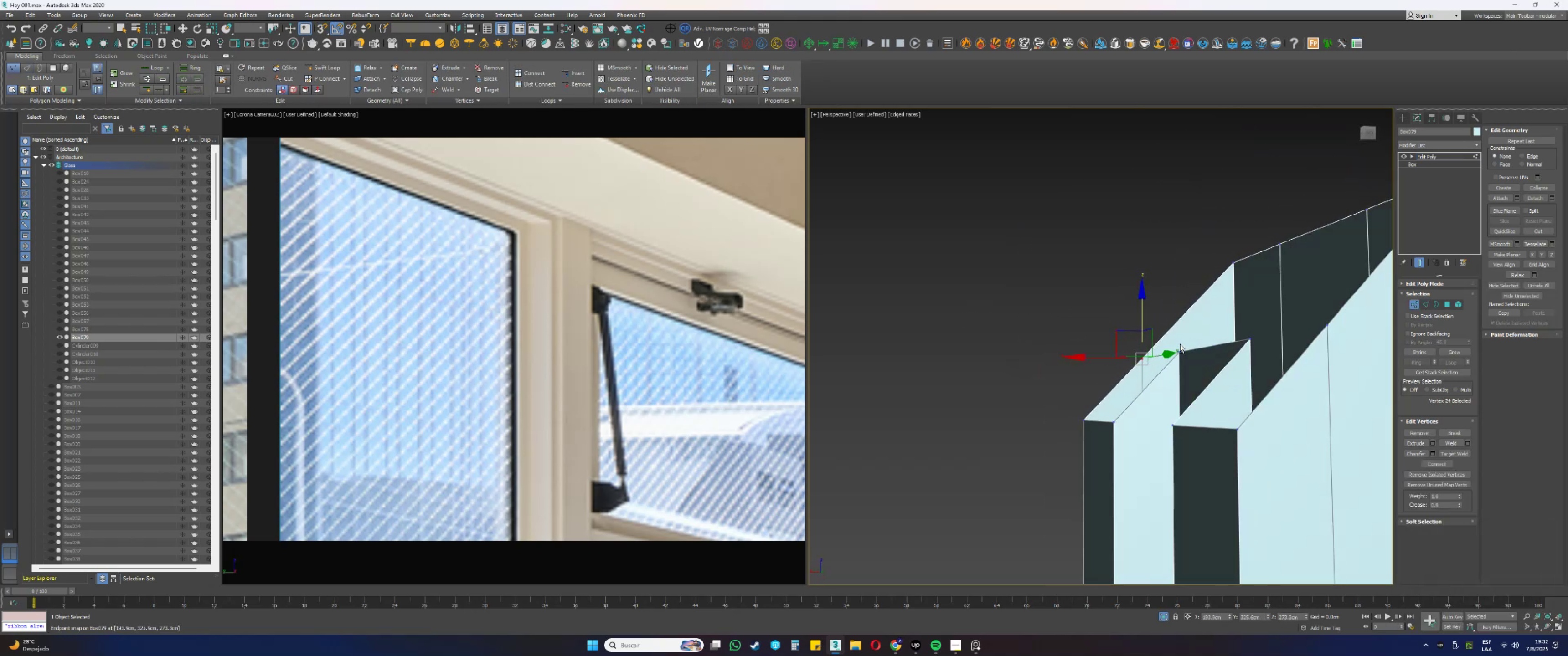 
key(Alt+AltLeft)
 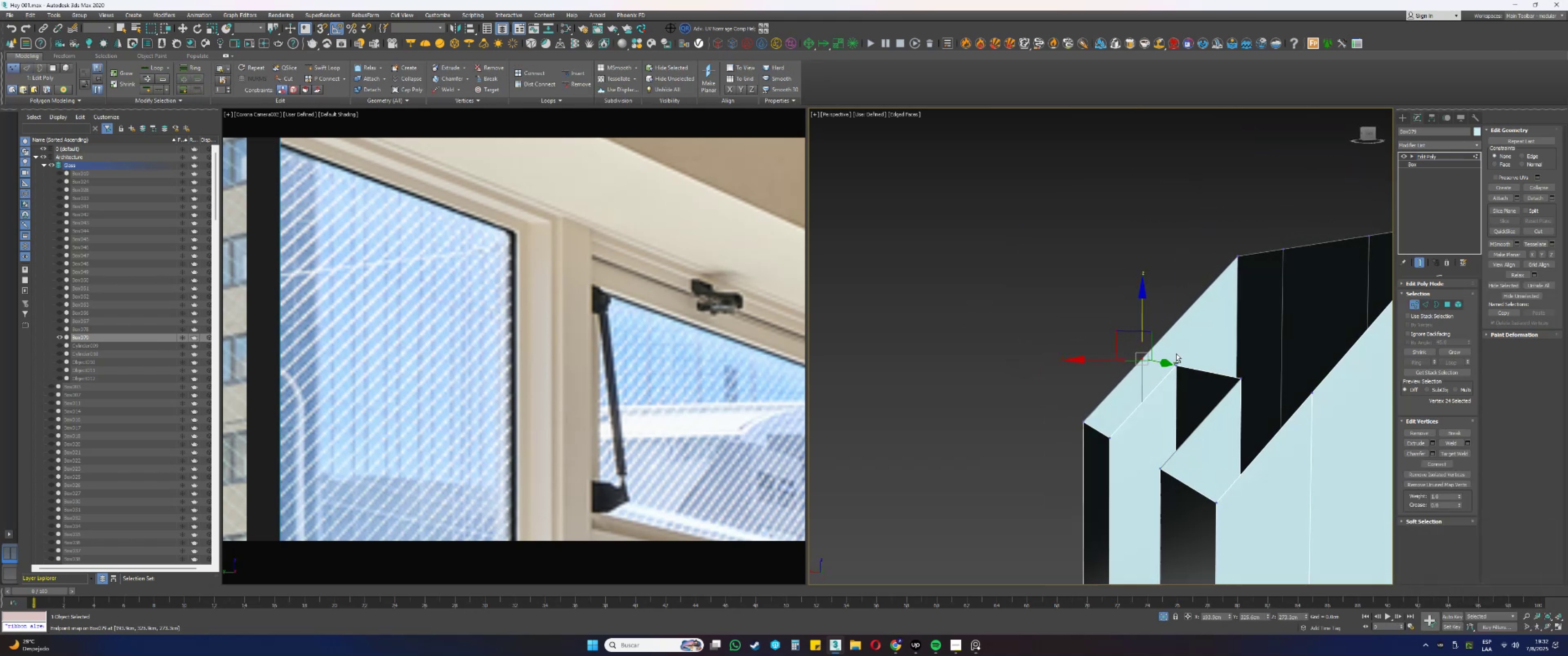 
key(2)
 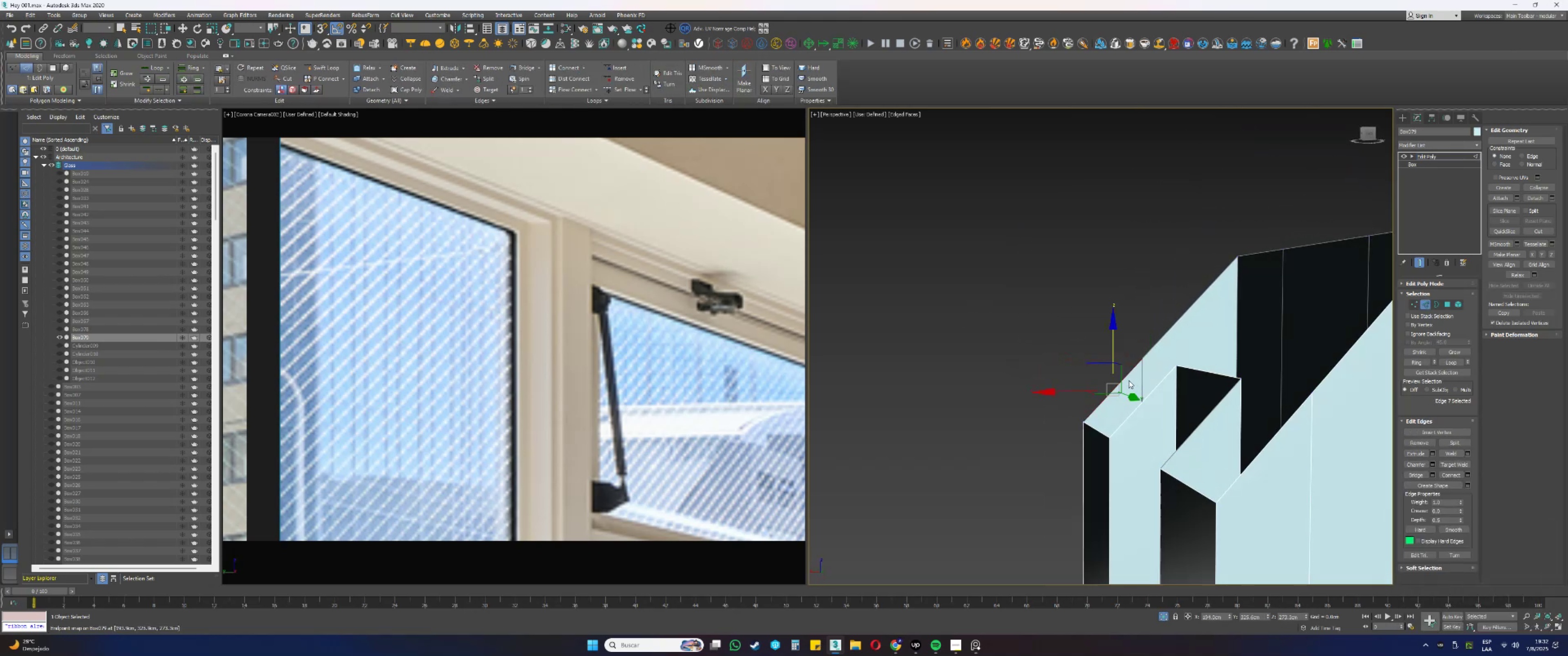 
left_click([1124, 378])
 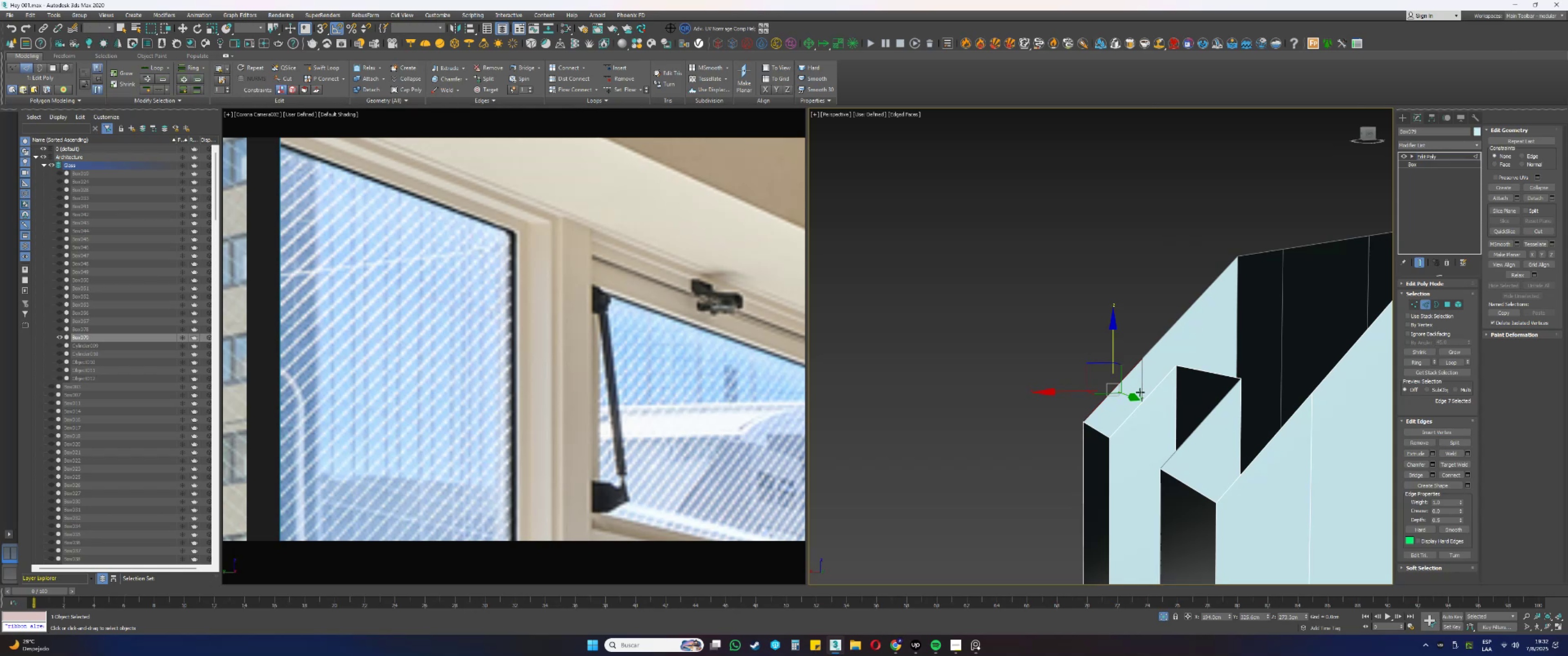 
key(Q)
 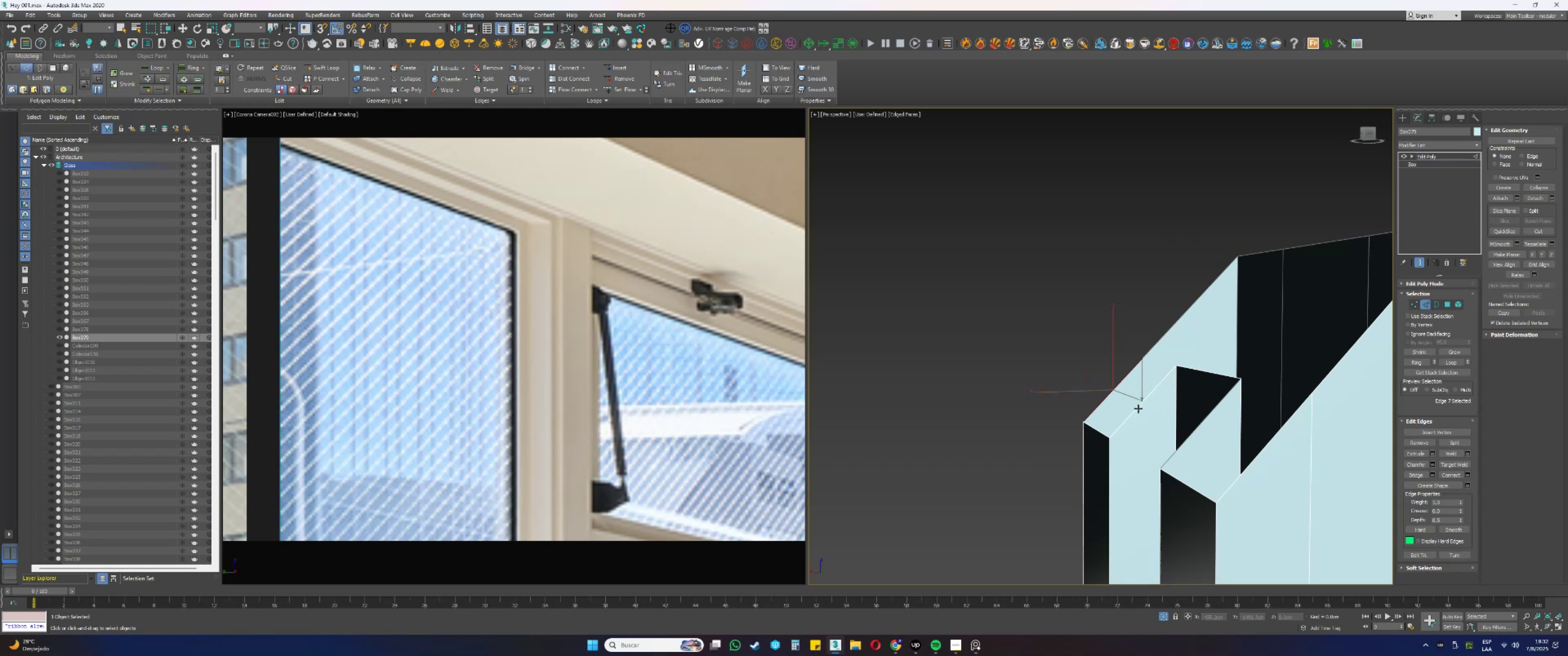 
key(Control+ControlLeft)
 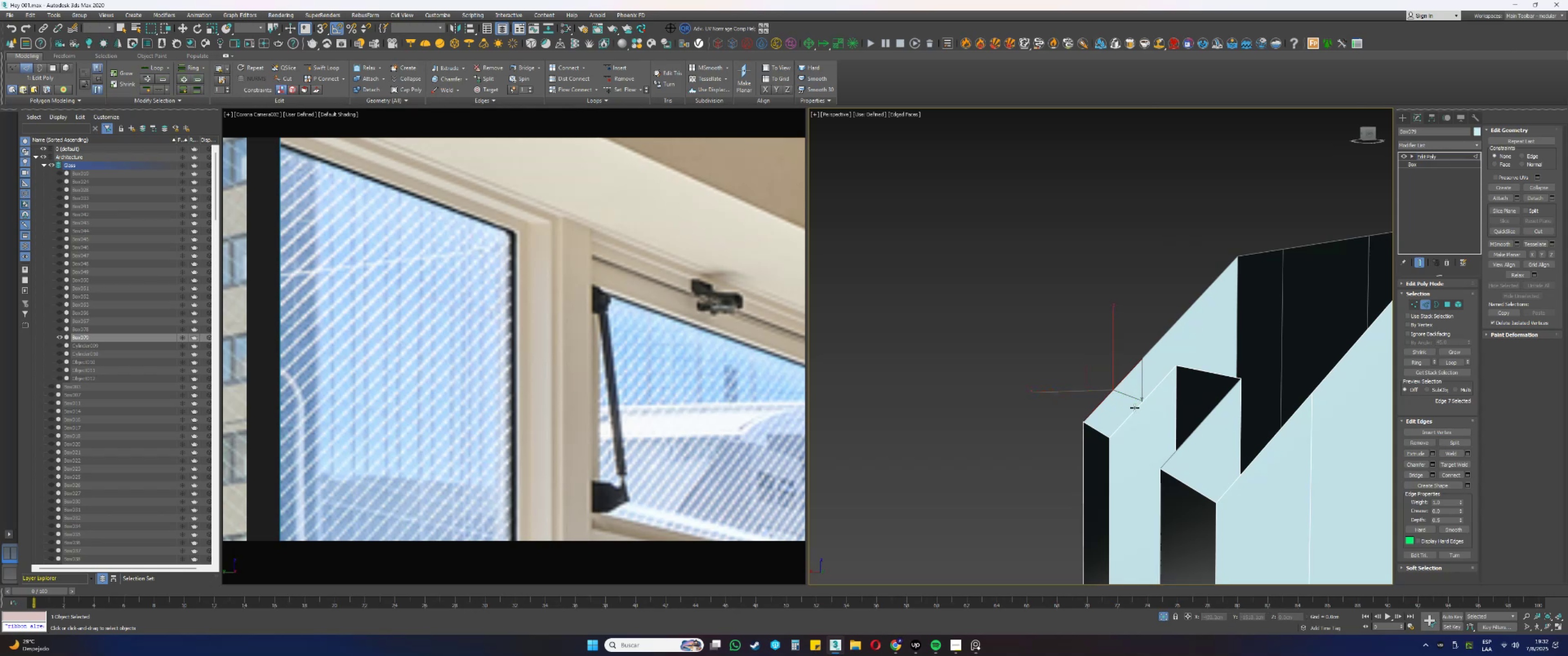 
left_click([1134, 408])
 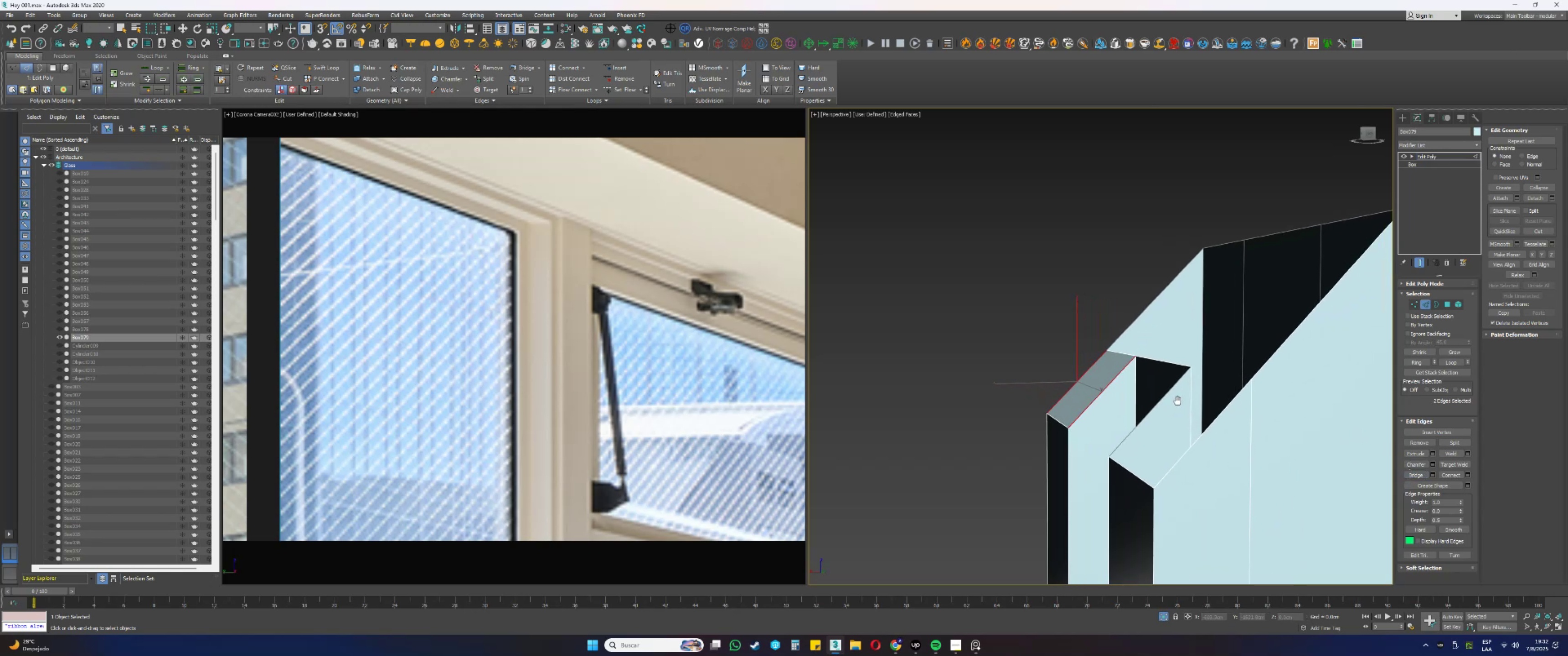 
left_click([1155, 392])
 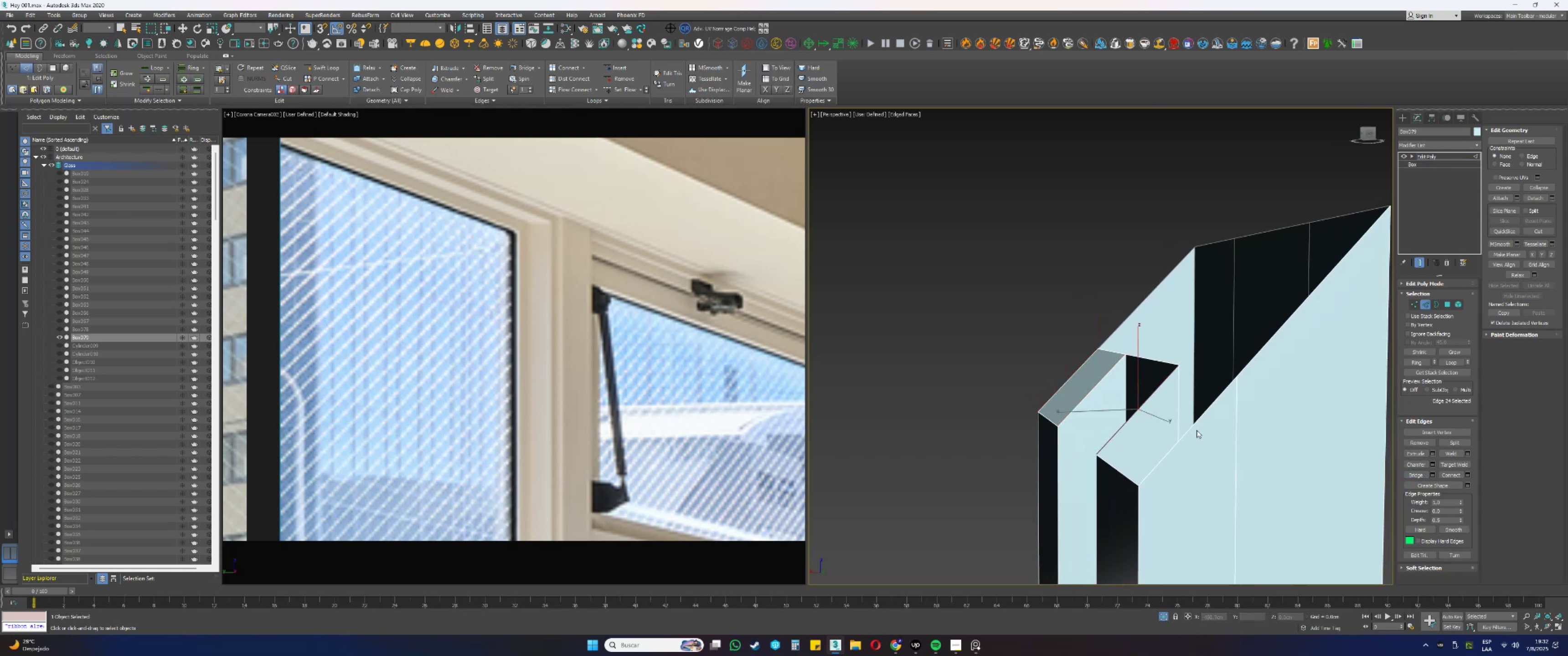 
hold_key(key=ControlLeft, duration=0.51)
 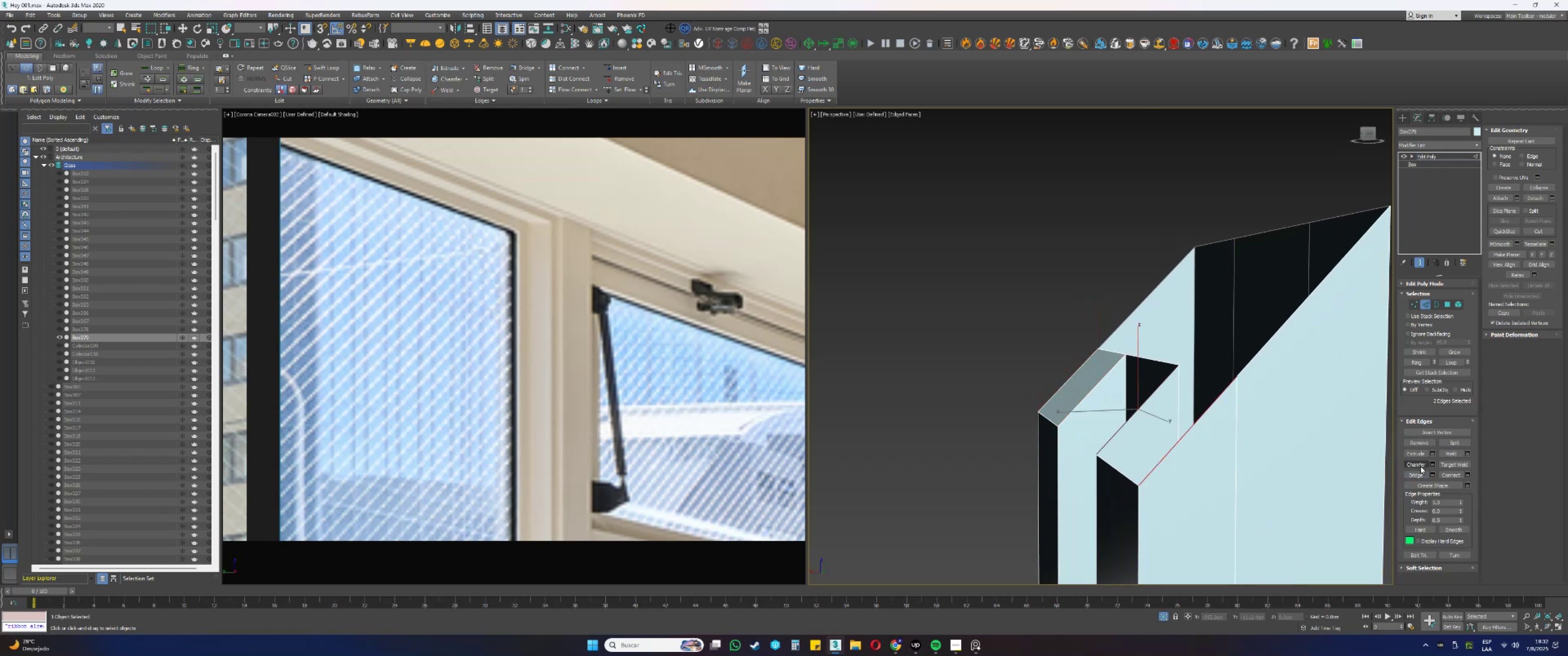 
left_click([1417, 473])
 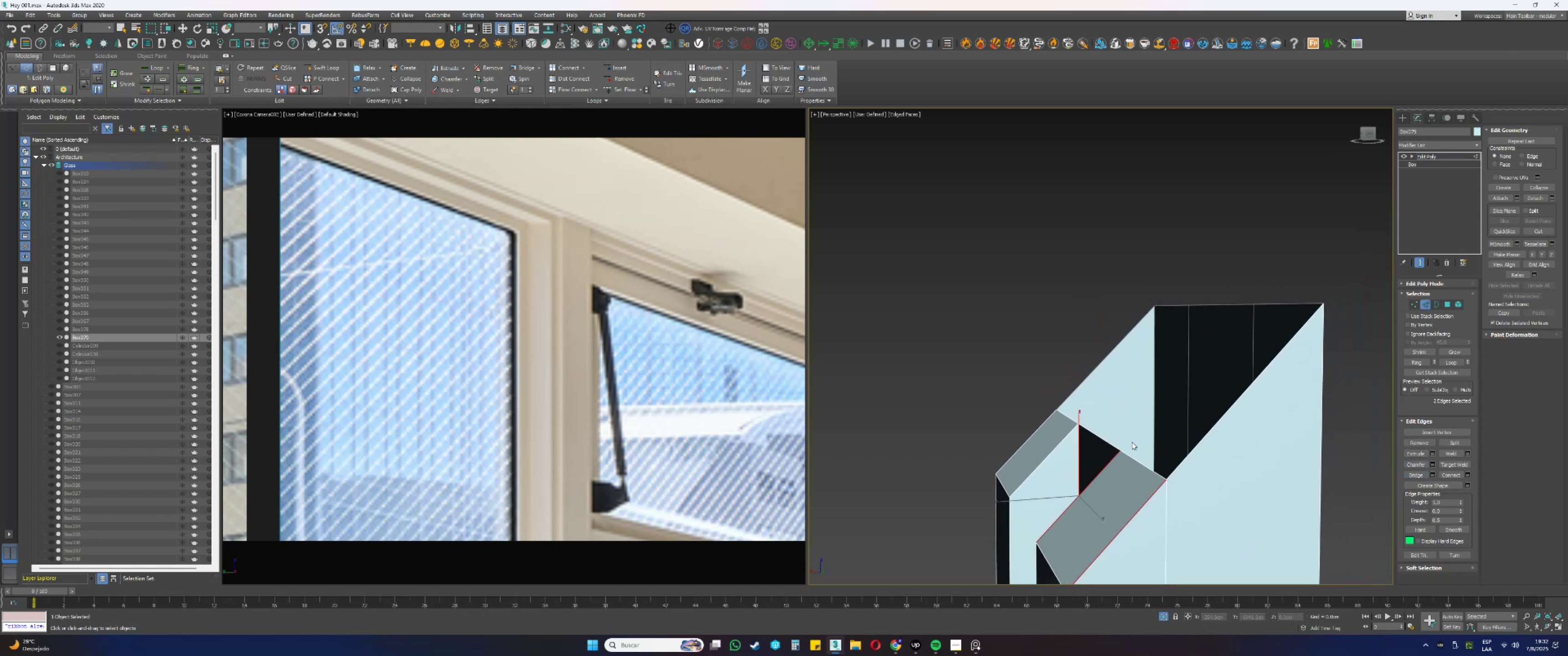 
left_click([1104, 441])
 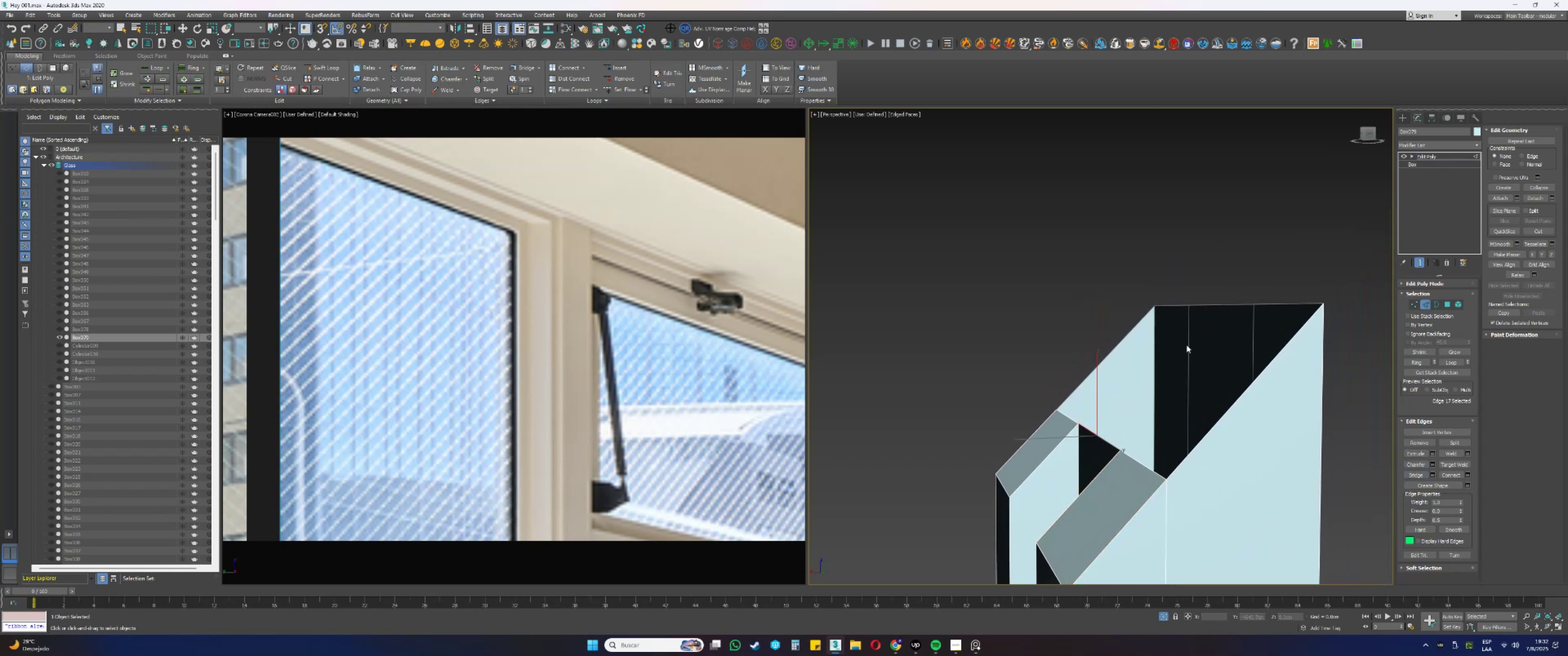 
hold_key(key=ControlLeft, duration=0.41)
left_click([1217, 307])
 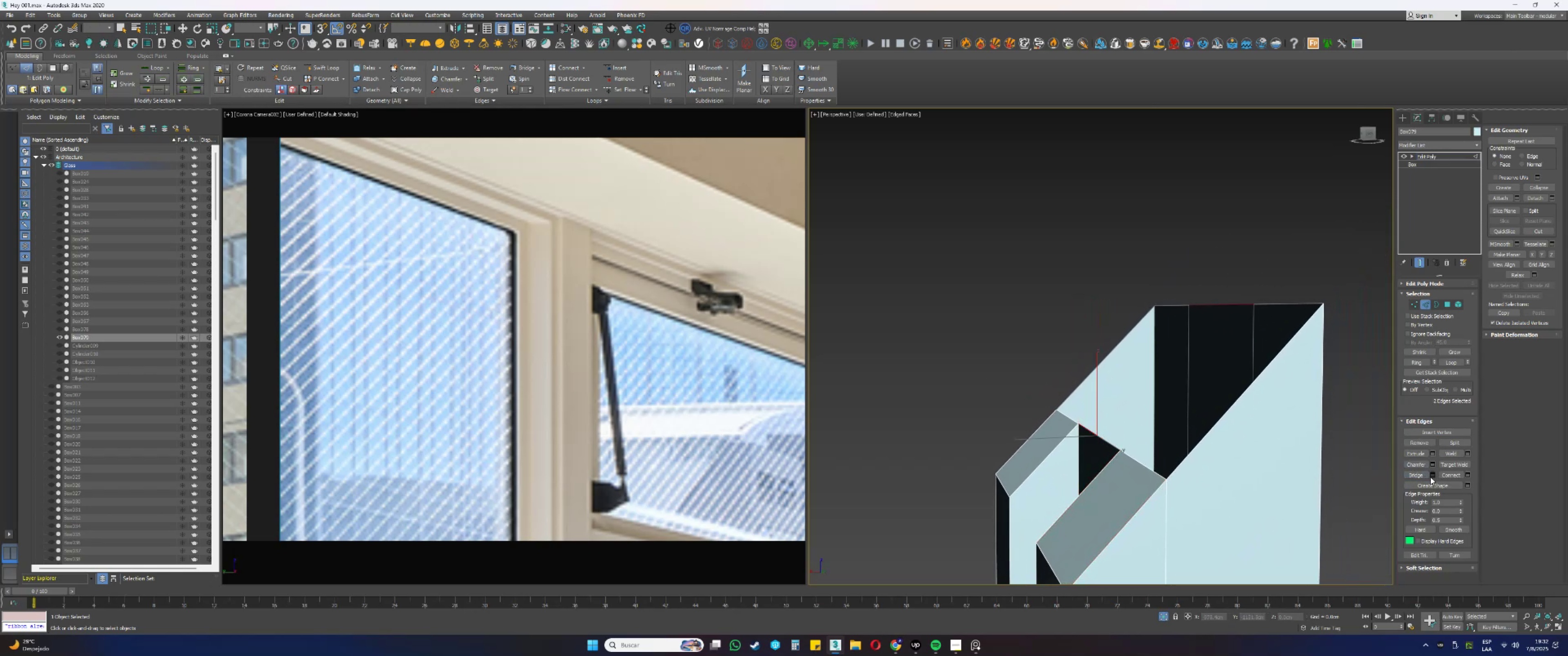 
key(3)
 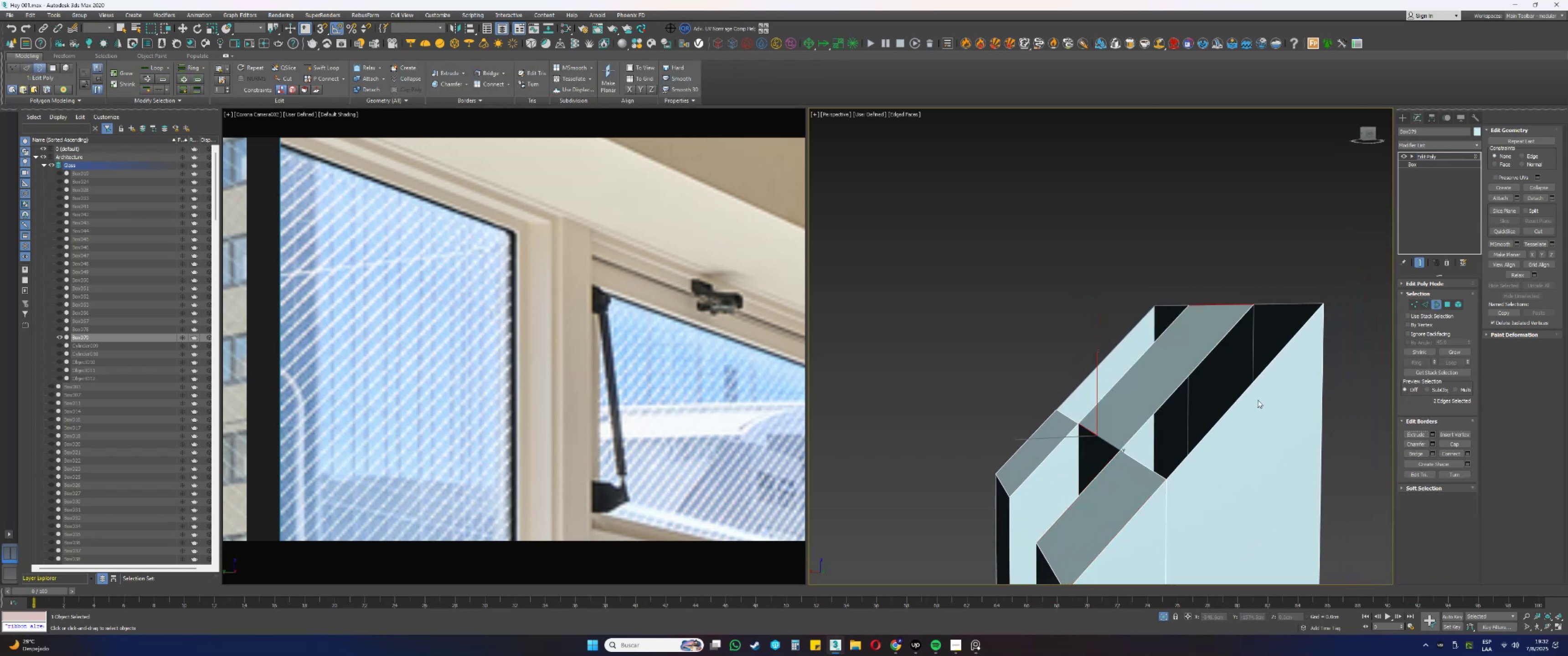 
left_click_drag(start_coordinate=[1253, 406], to_coordinate=[1240, 379])
 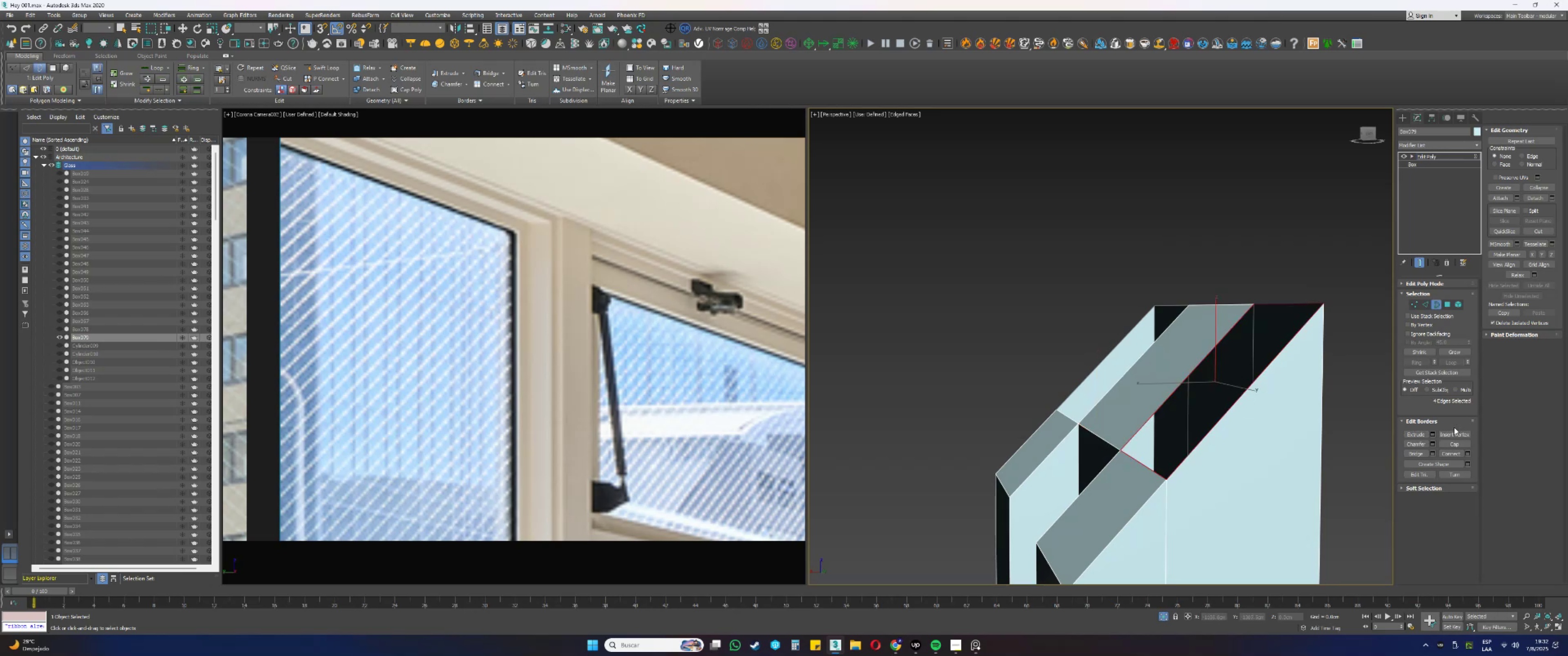 
left_click([1454, 447])
 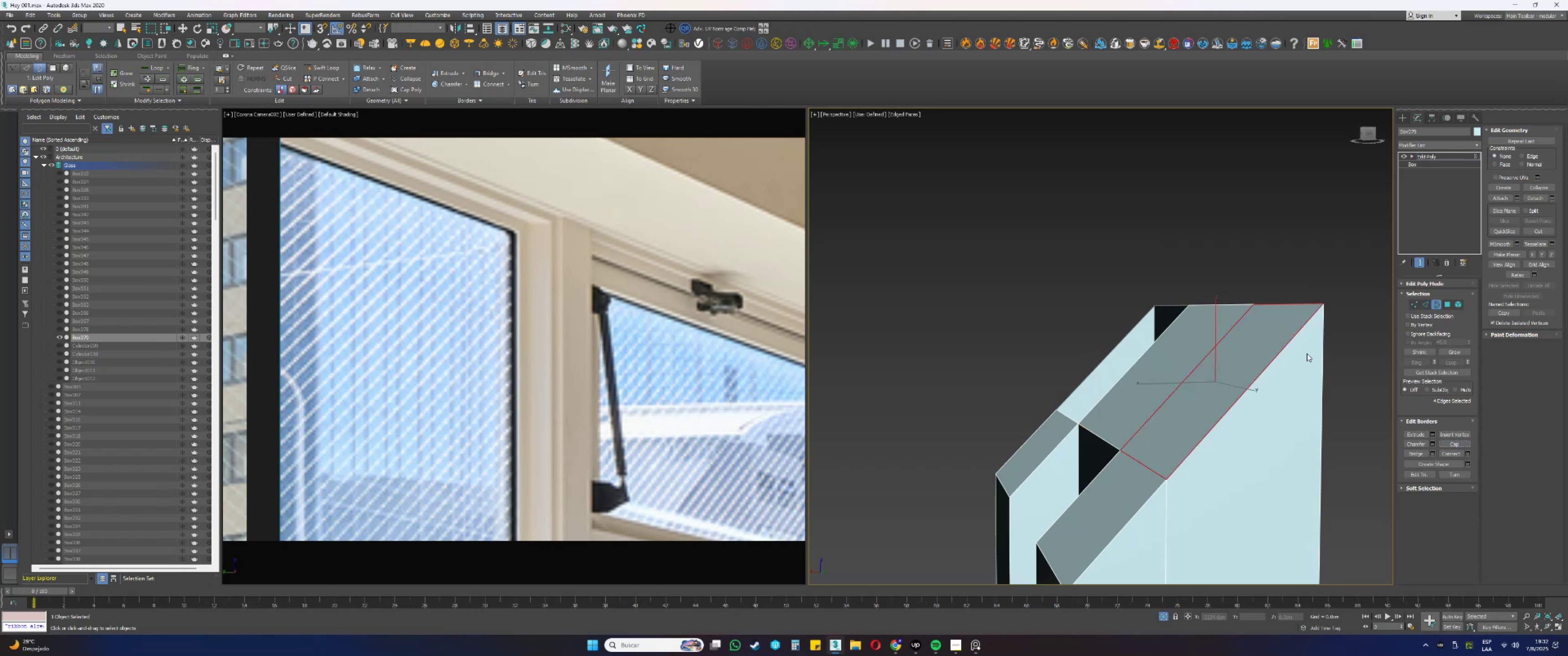 
left_click_drag(start_coordinate=[1269, 272], to_coordinate=[1142, 362])
 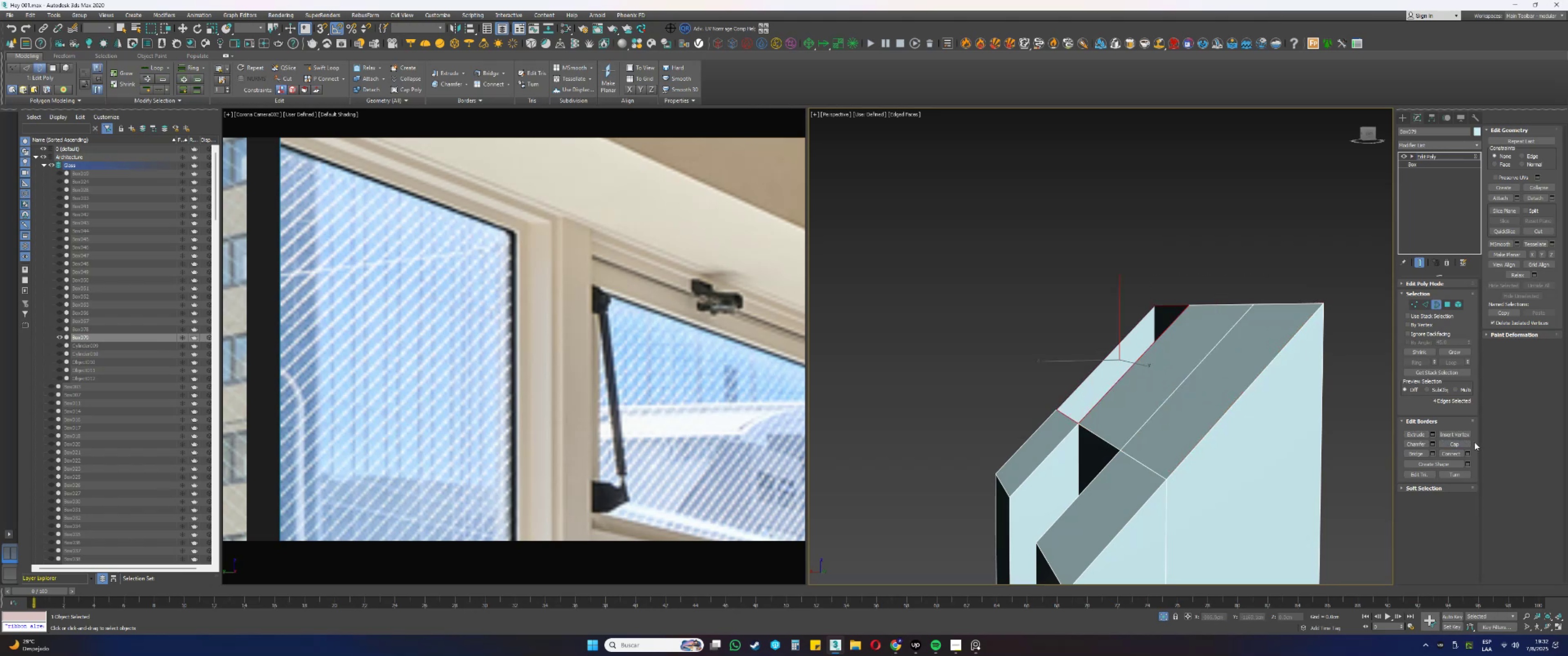 
left_click([1459, 445])
 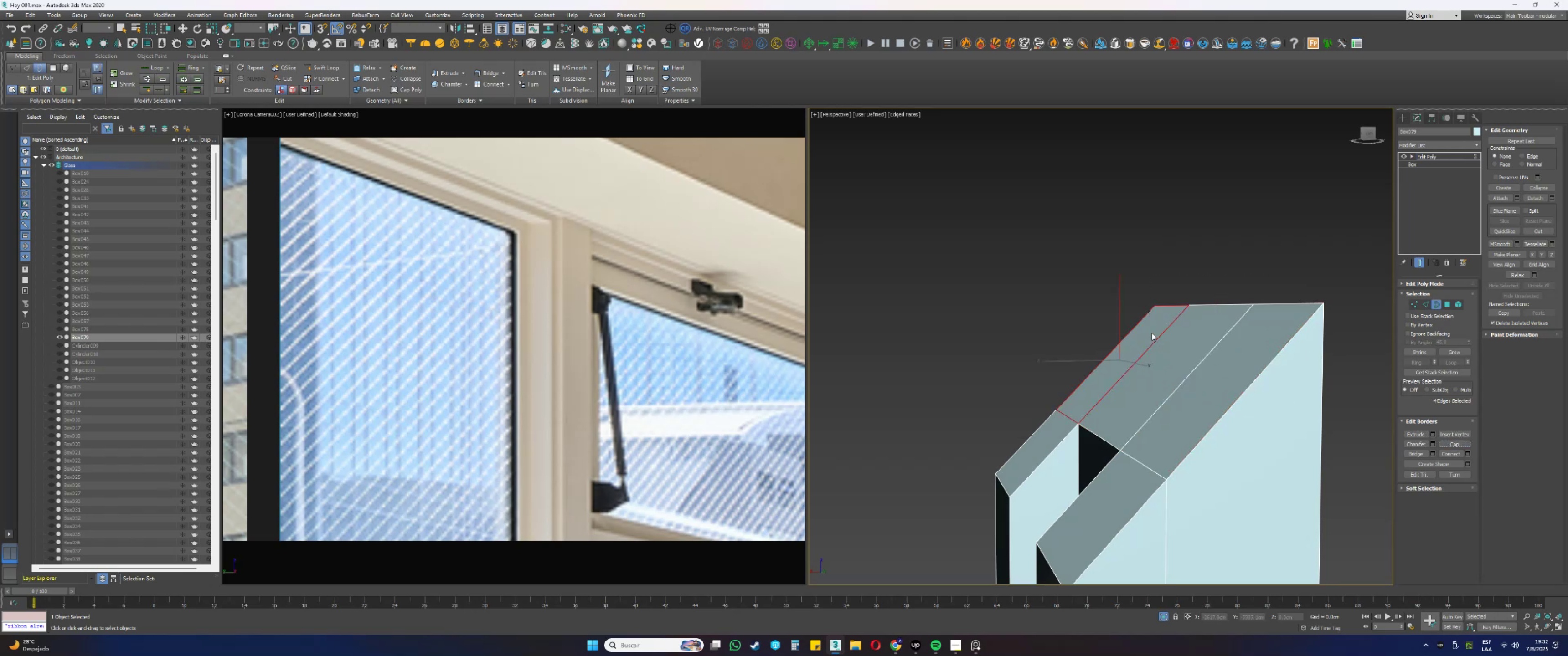 
scroll: coordinate [1151, 333], scroll_direction: down, amount: 11.0
 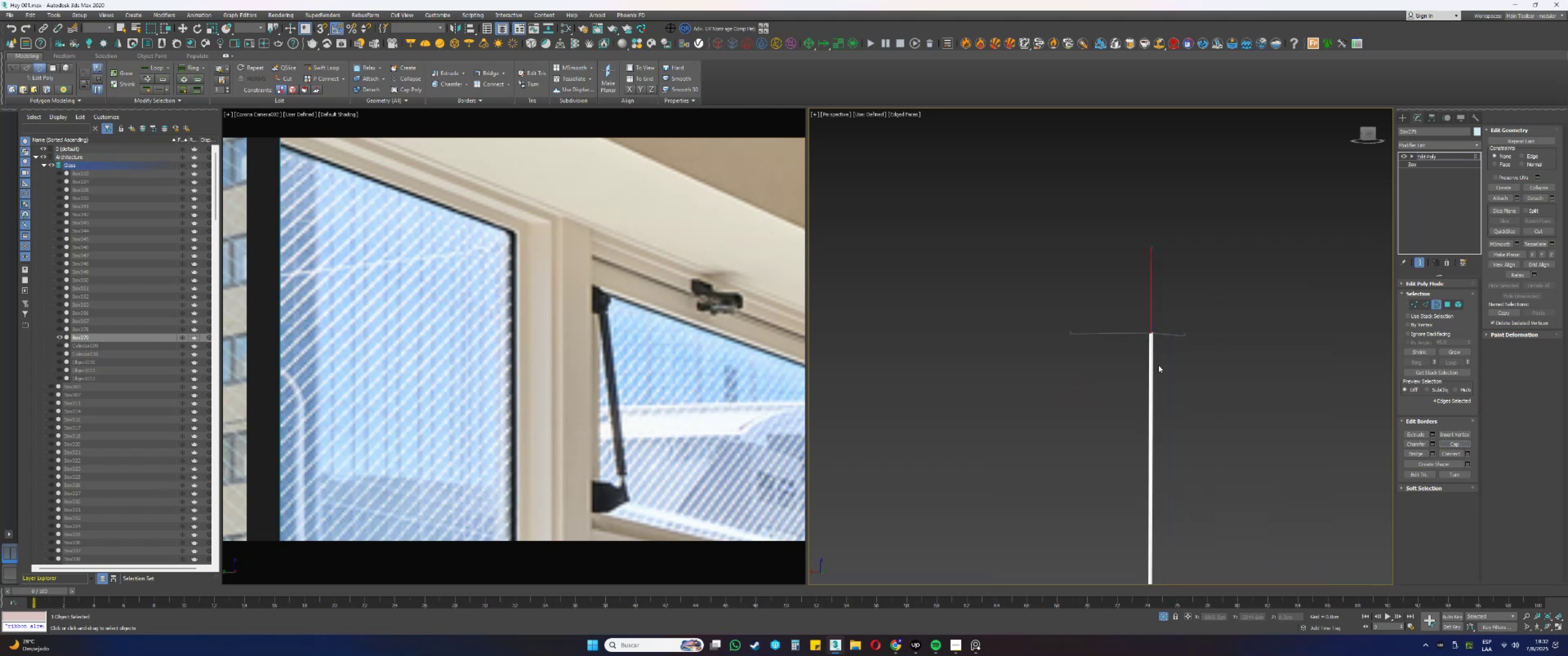 
key(Alt+AltLeft)
 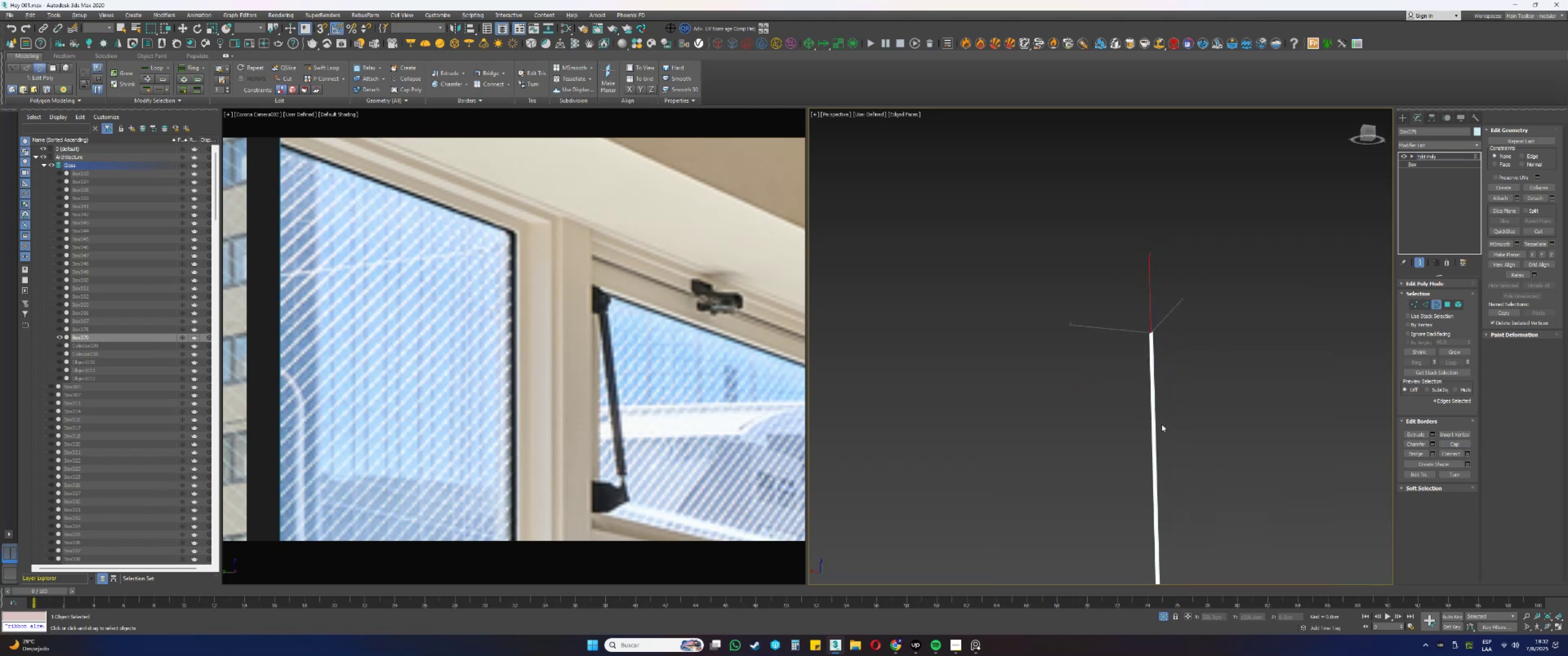 
scroll: coordinate [1155, 405], scroll_direction: down, amount: 3.0
 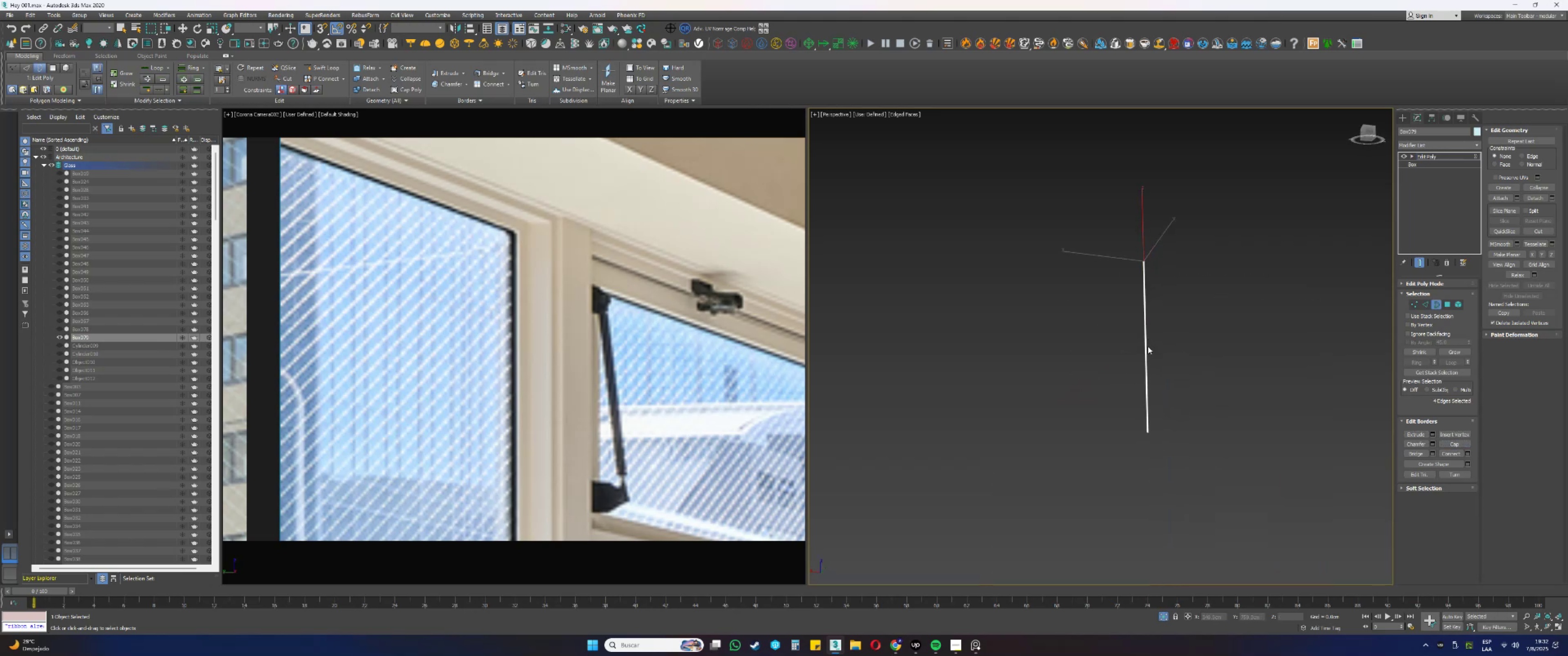 
scroll: coordinate [1166, 464], scroll_direction: up, amount: 9.0
 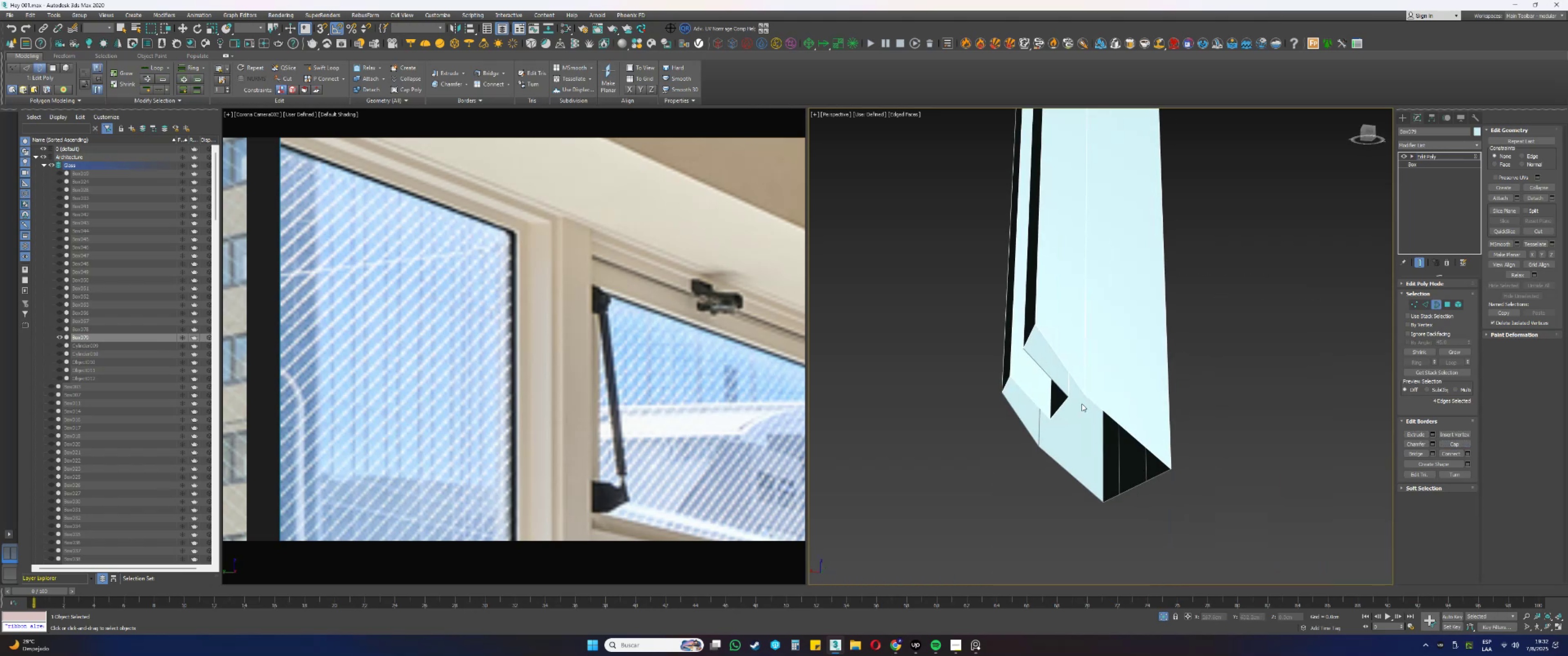 
key(1)
 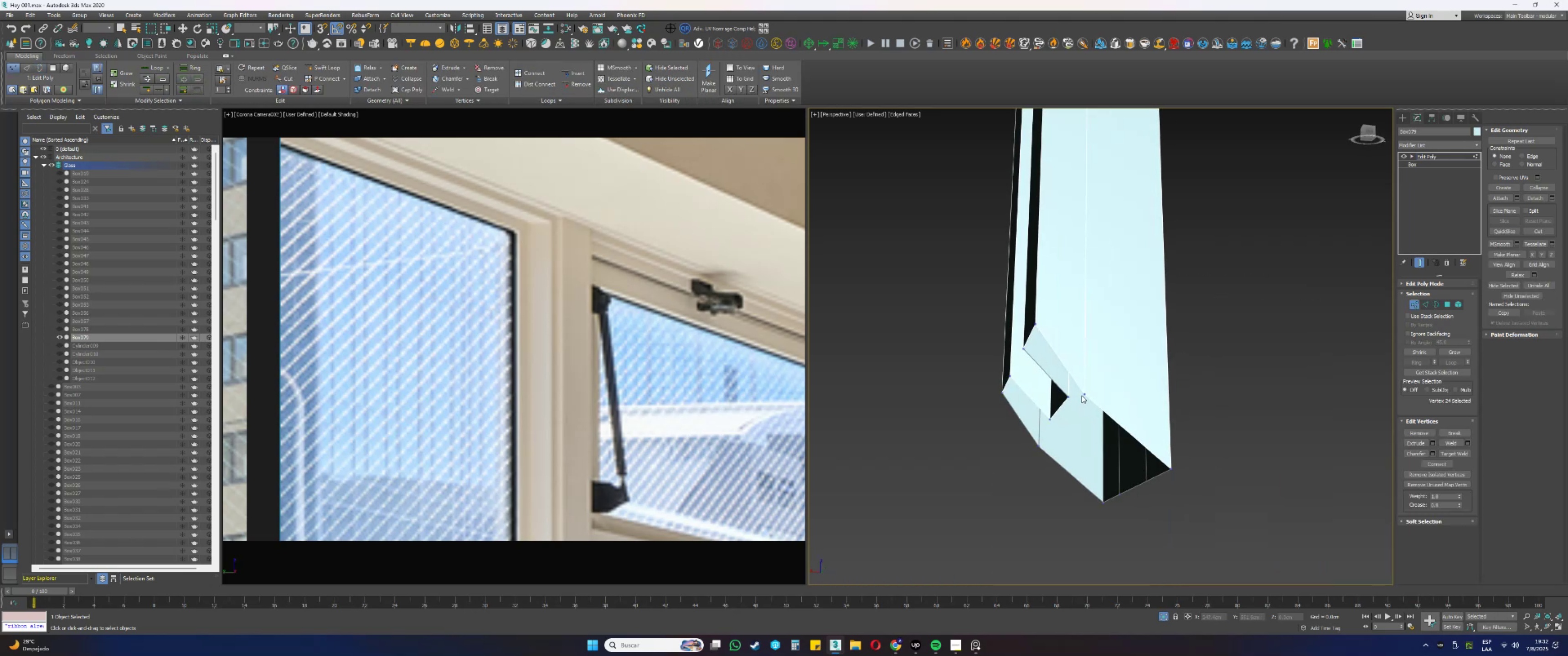 
left_click([1083, 395])
 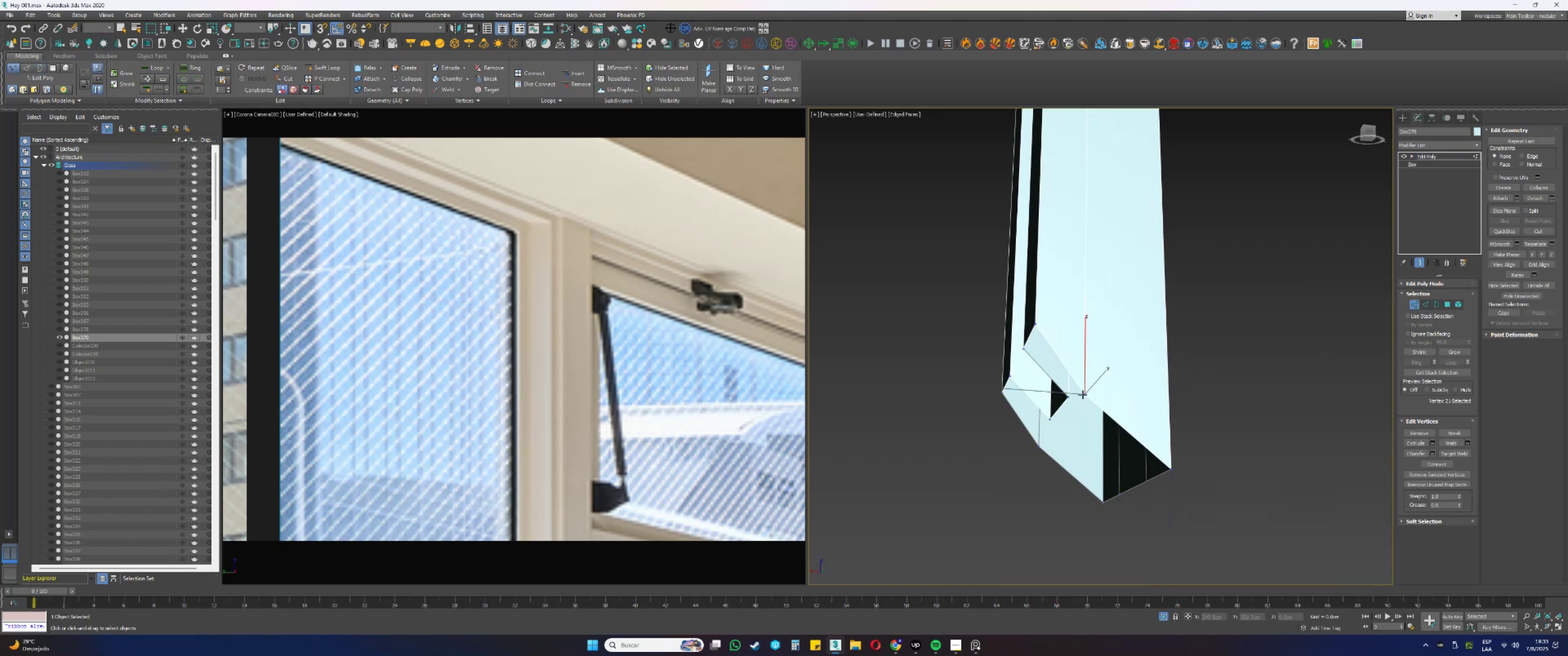 
key(Alt+AltLeft)
 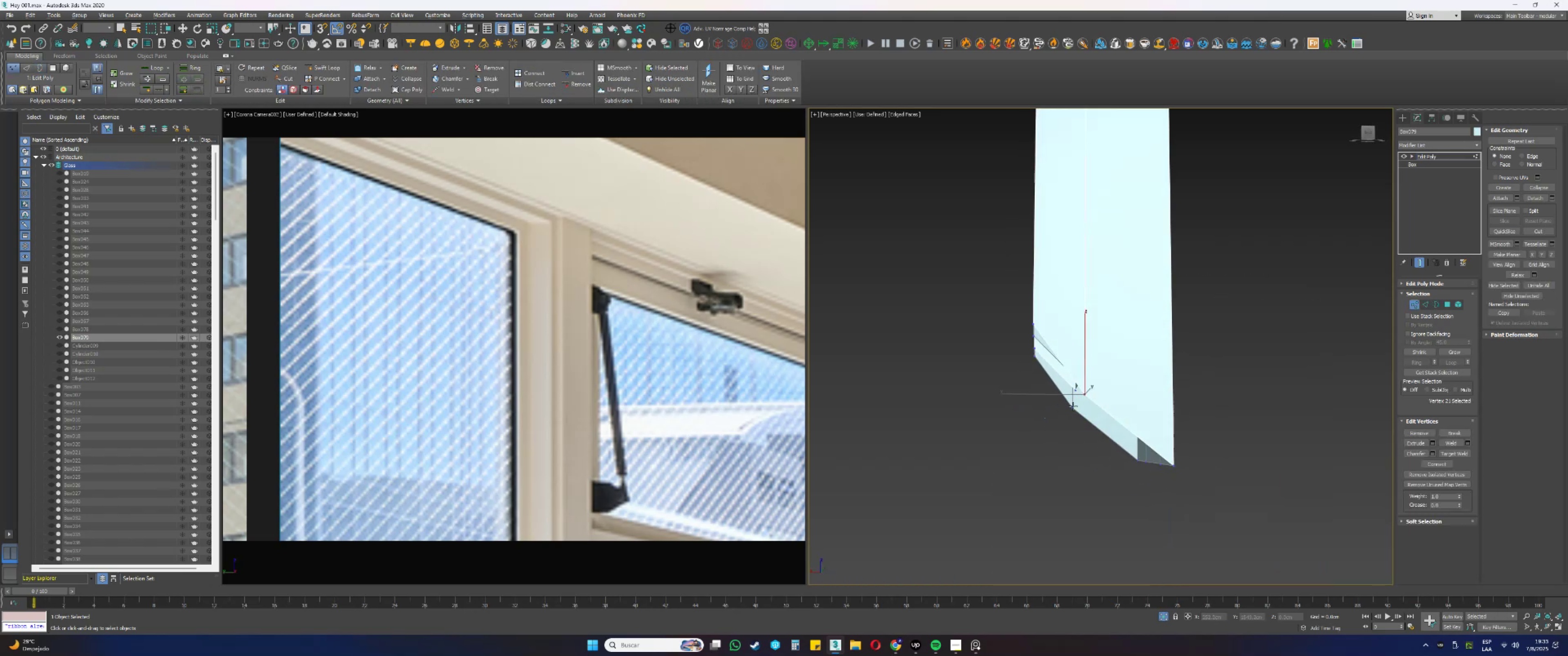 
scroll: coordinate [1076, 382], scroll_direction: up, amount: 2.0
 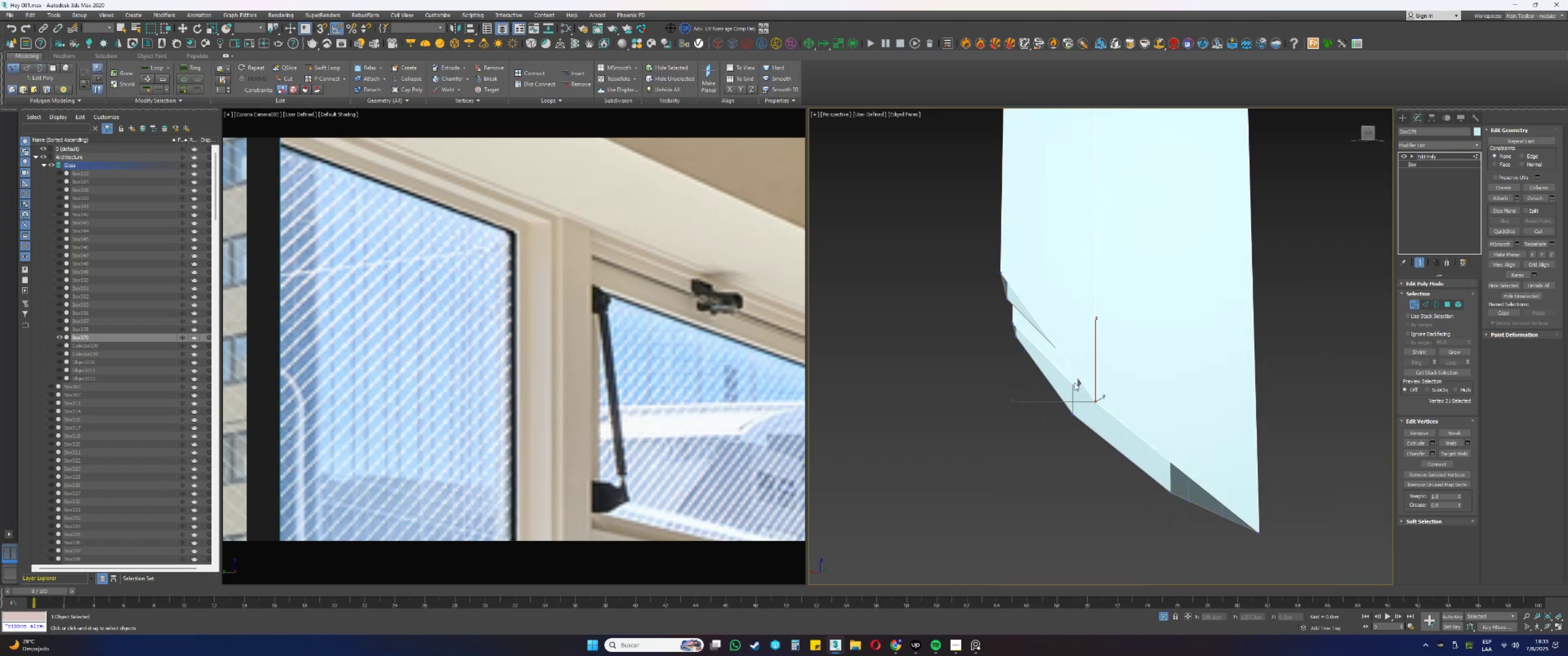 
hold_key(key=AltLeft, duration=0.41)
 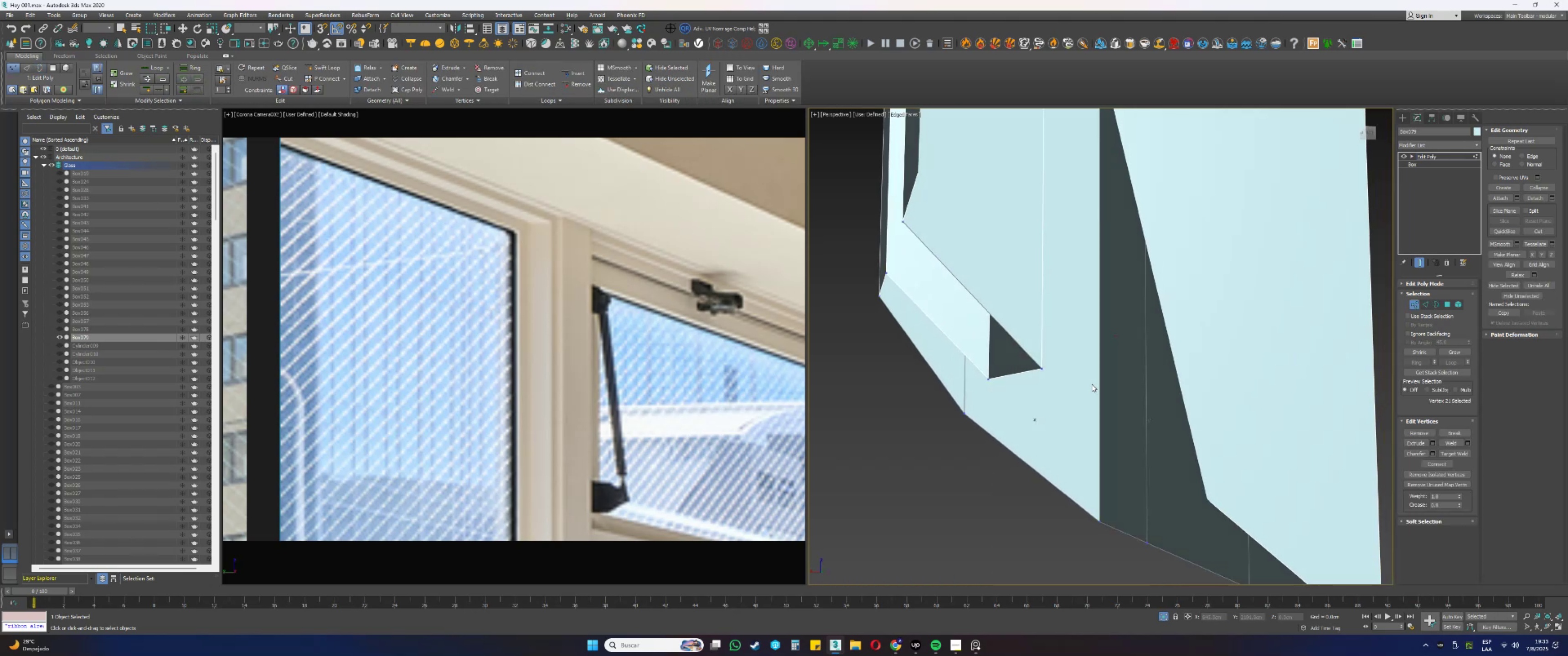 
scroll: coordinate [1092, 384], scroll_direction: down, amount: 1.0
 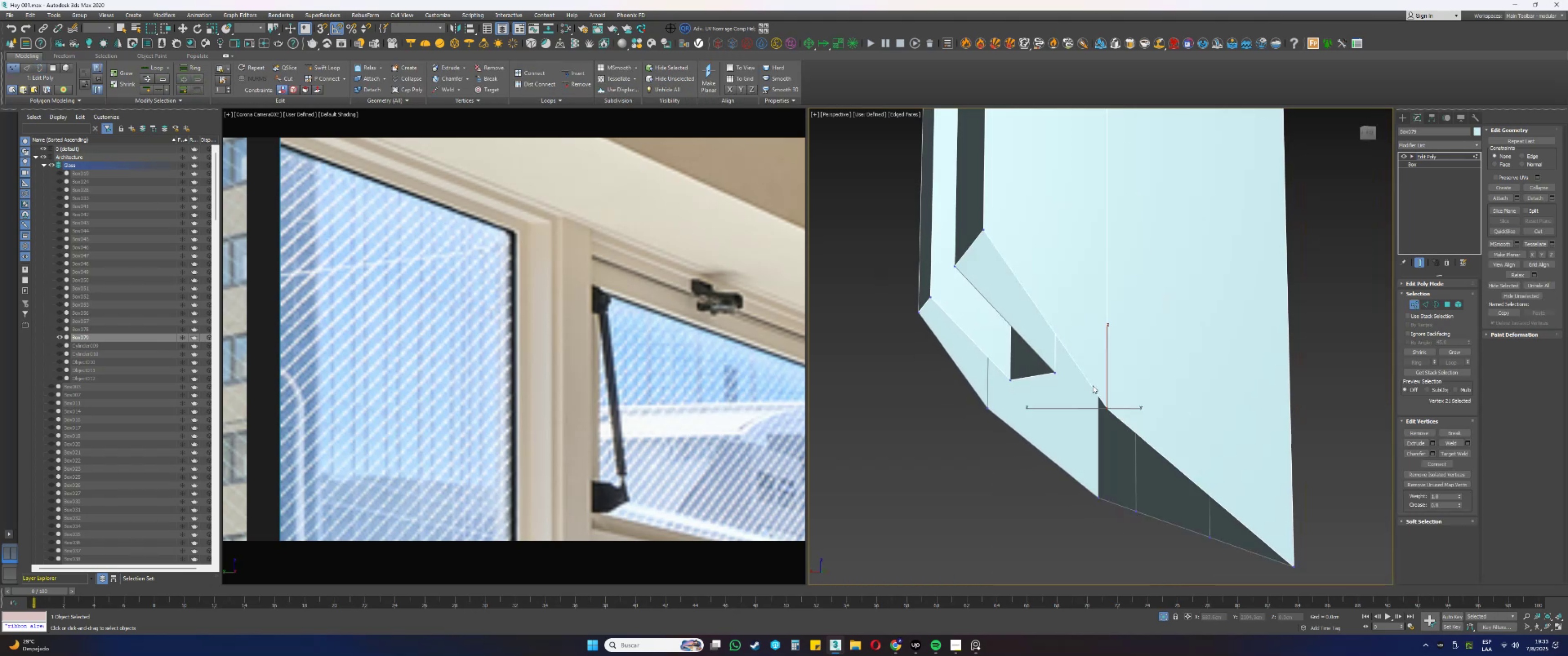 
type(wssss2)
 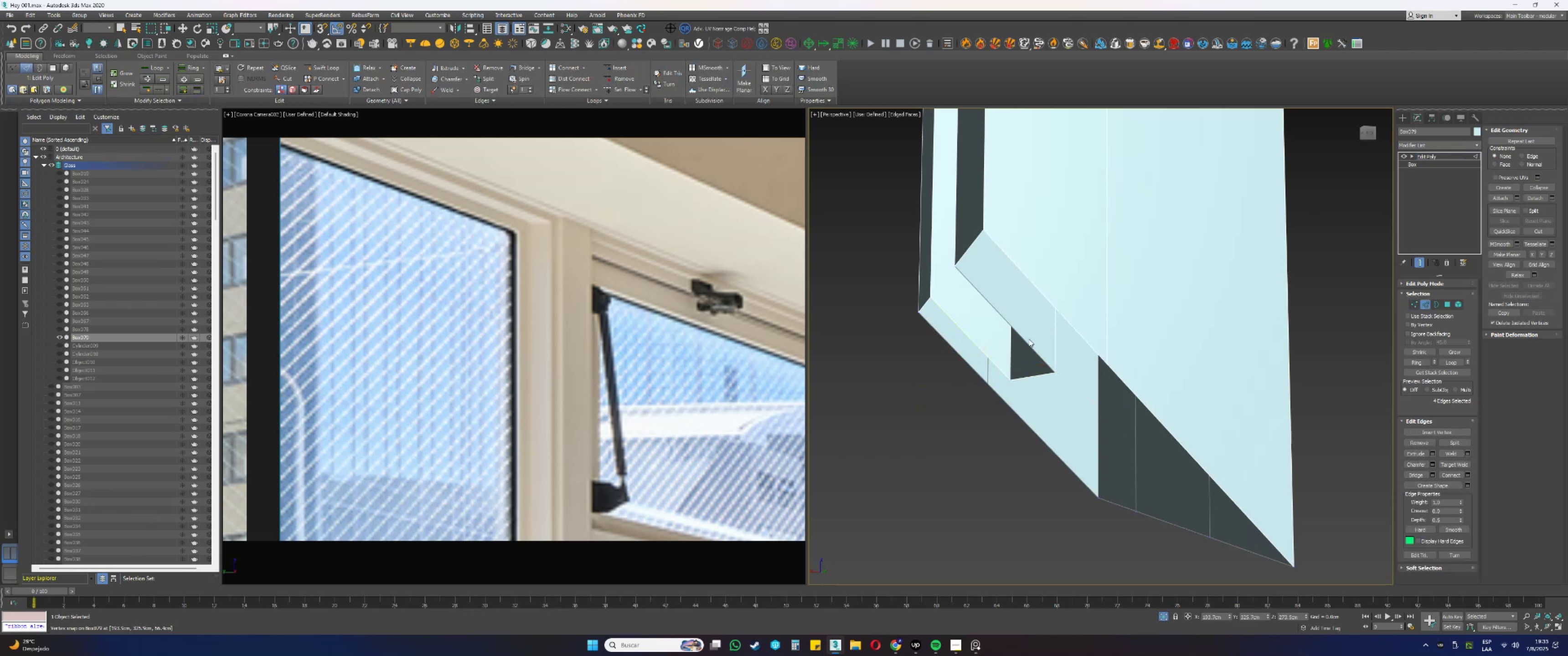 
left_click_drag(start_coordinate=[1107, 366], to_coordinate=[1055, 382])
 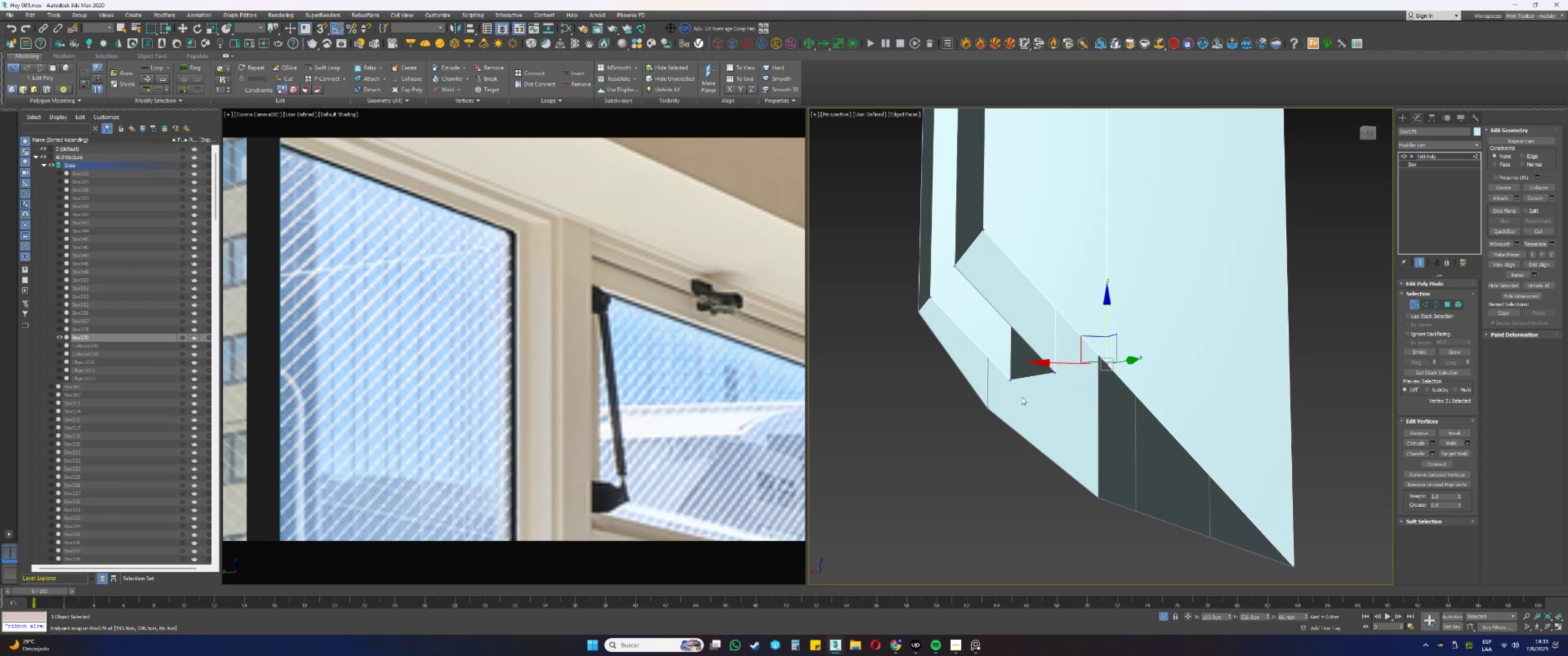 
left_click_drag(start_coordinate=[981, 417], to_coordinate=[975, 397])
 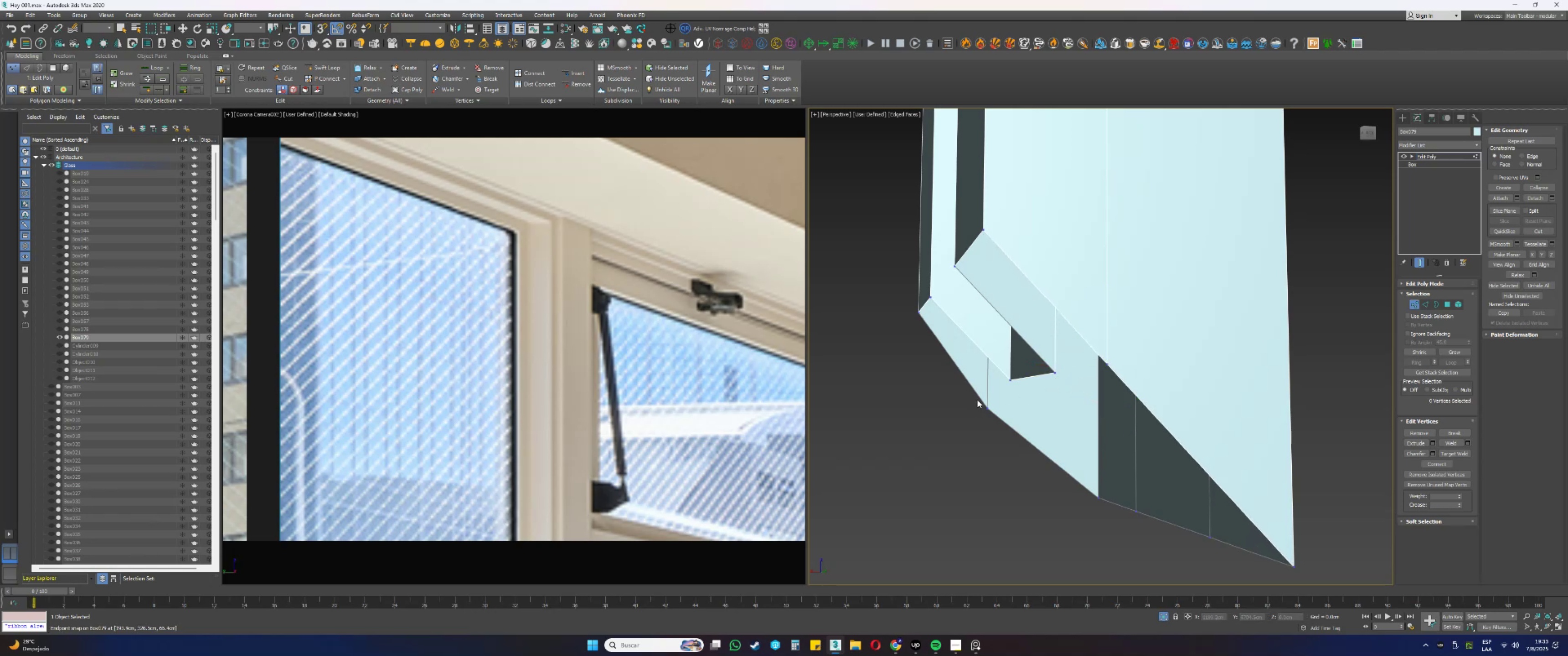 
left_click_drag(start_coordinate=[1000, 425], to_coordinate=[981, 391])
 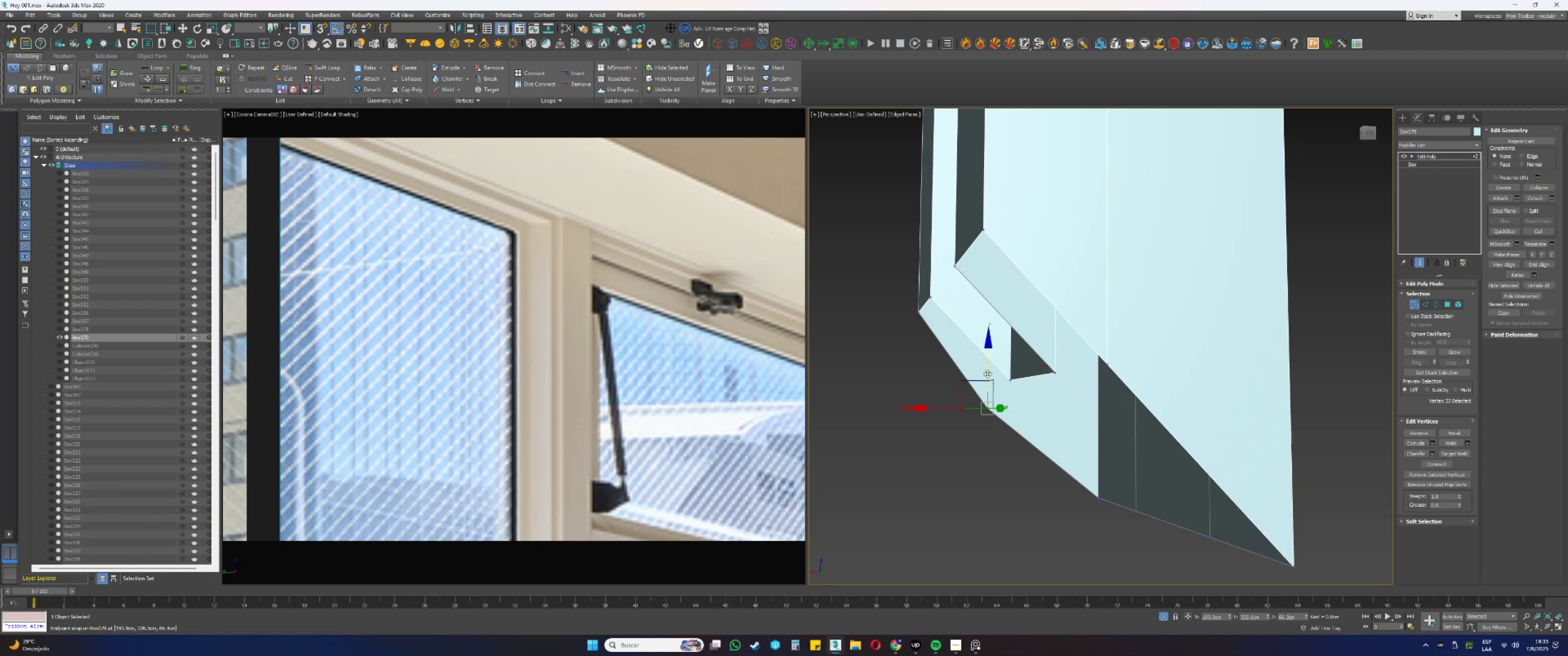 
left_click_drag(start_coordinate=[987, 368], to_coordinate=[1007, 388])
 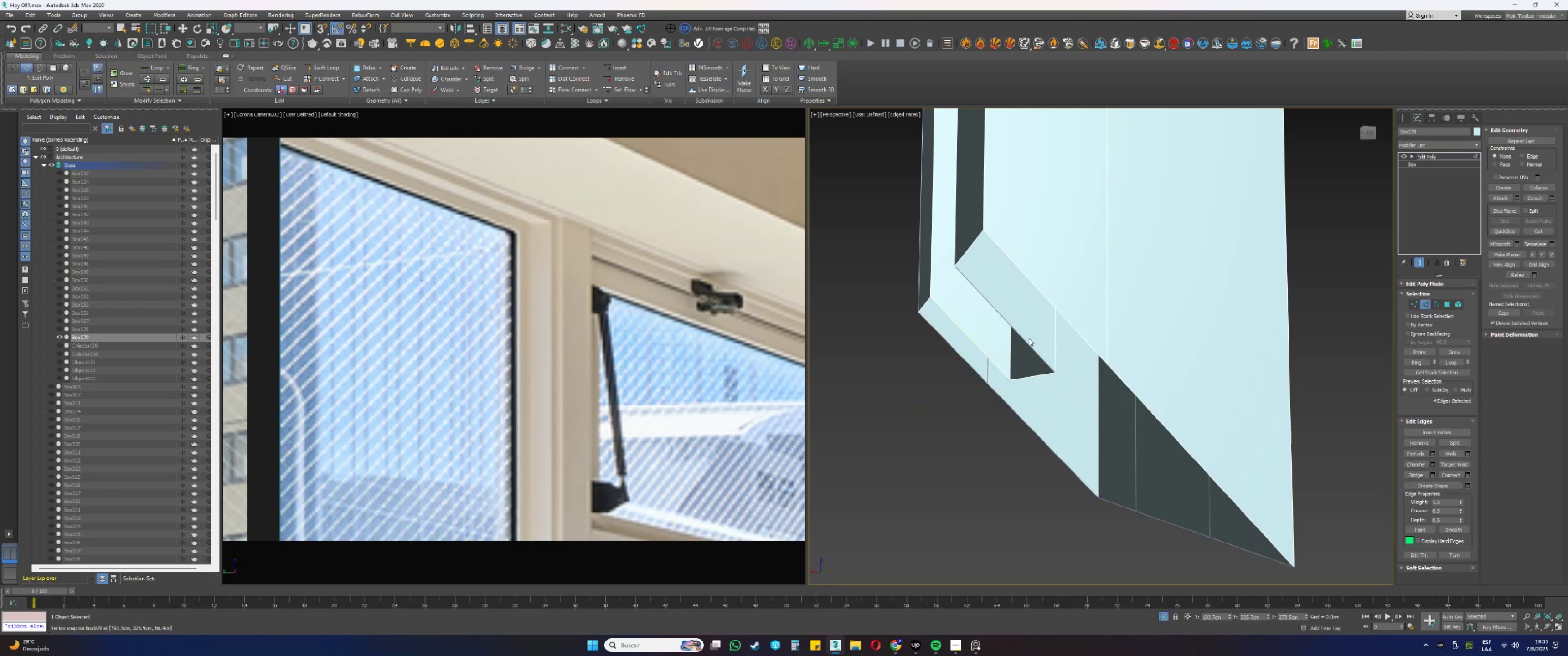 
left_click([1028, 340])
 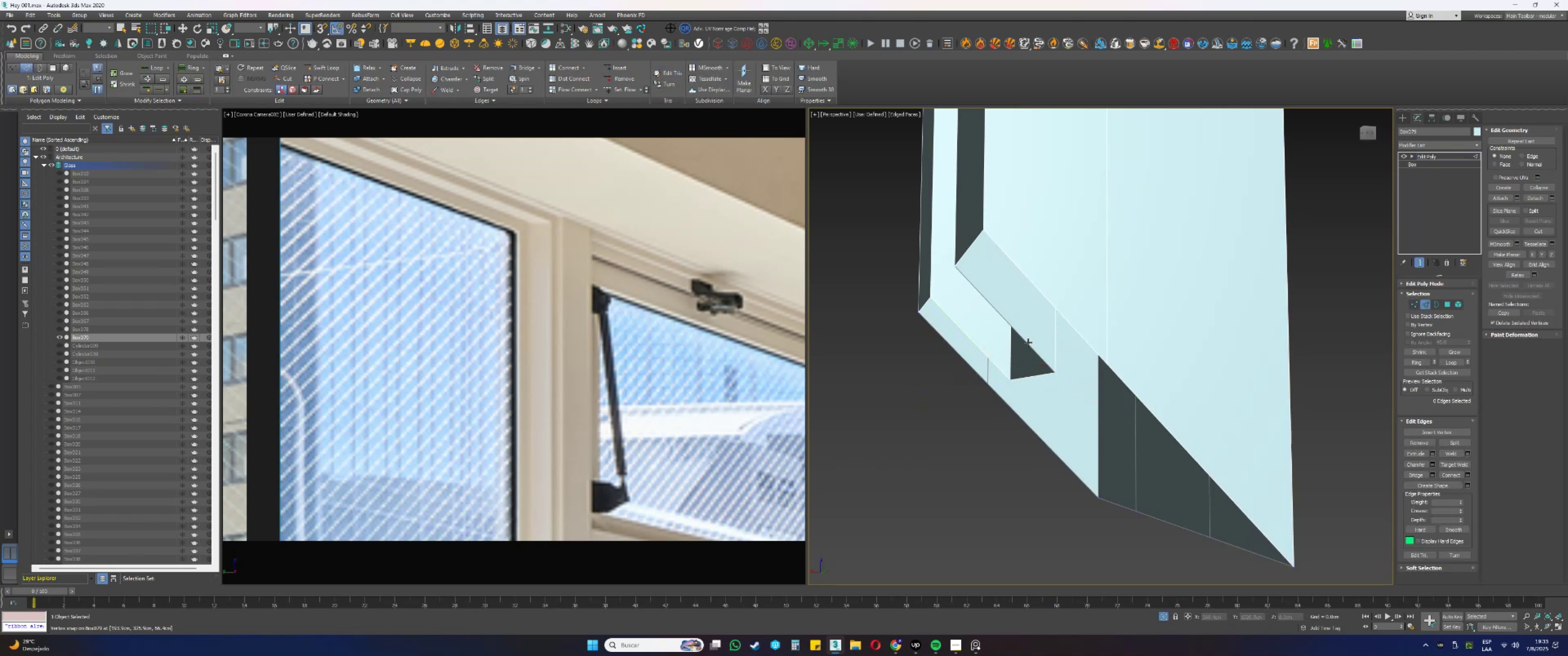 
left_click([1028, 343])
 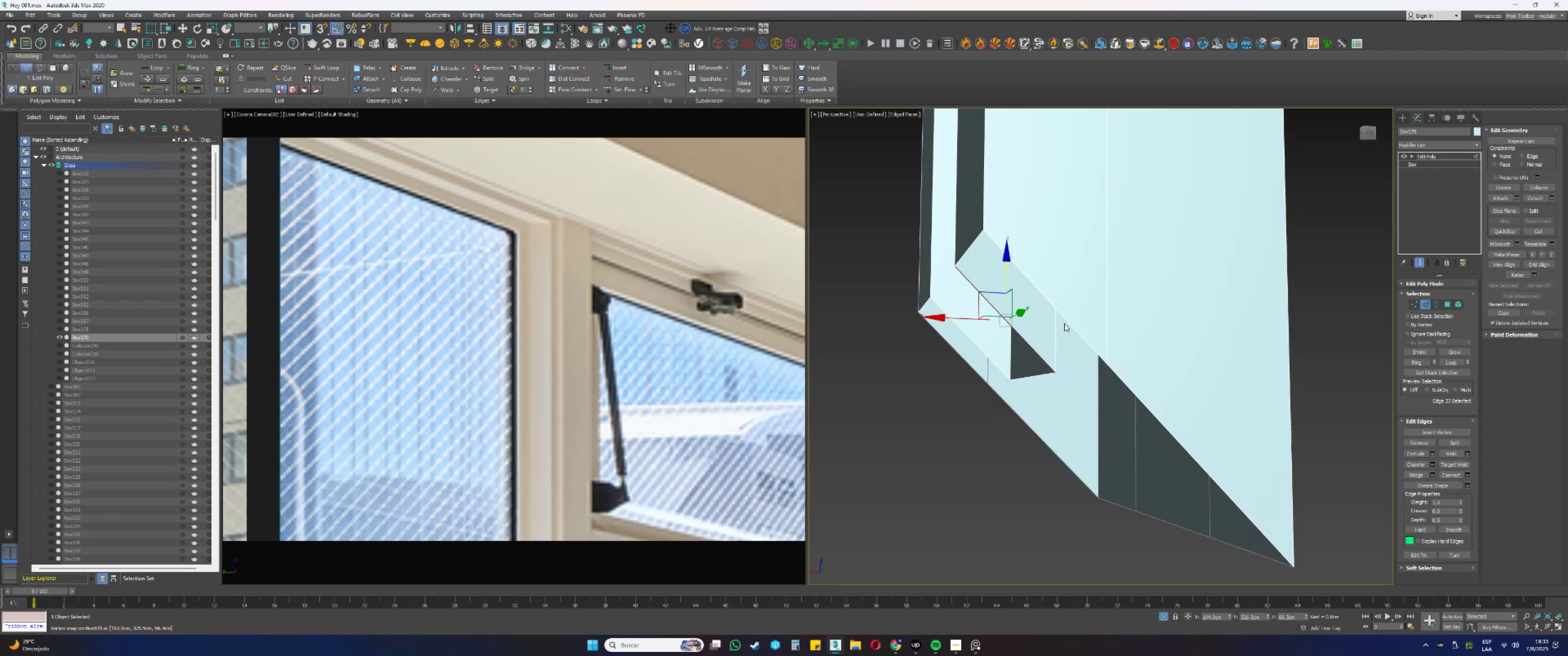 
hold_key(key=ControlLeft, duration=0.33)
left_click([1069, 322])
 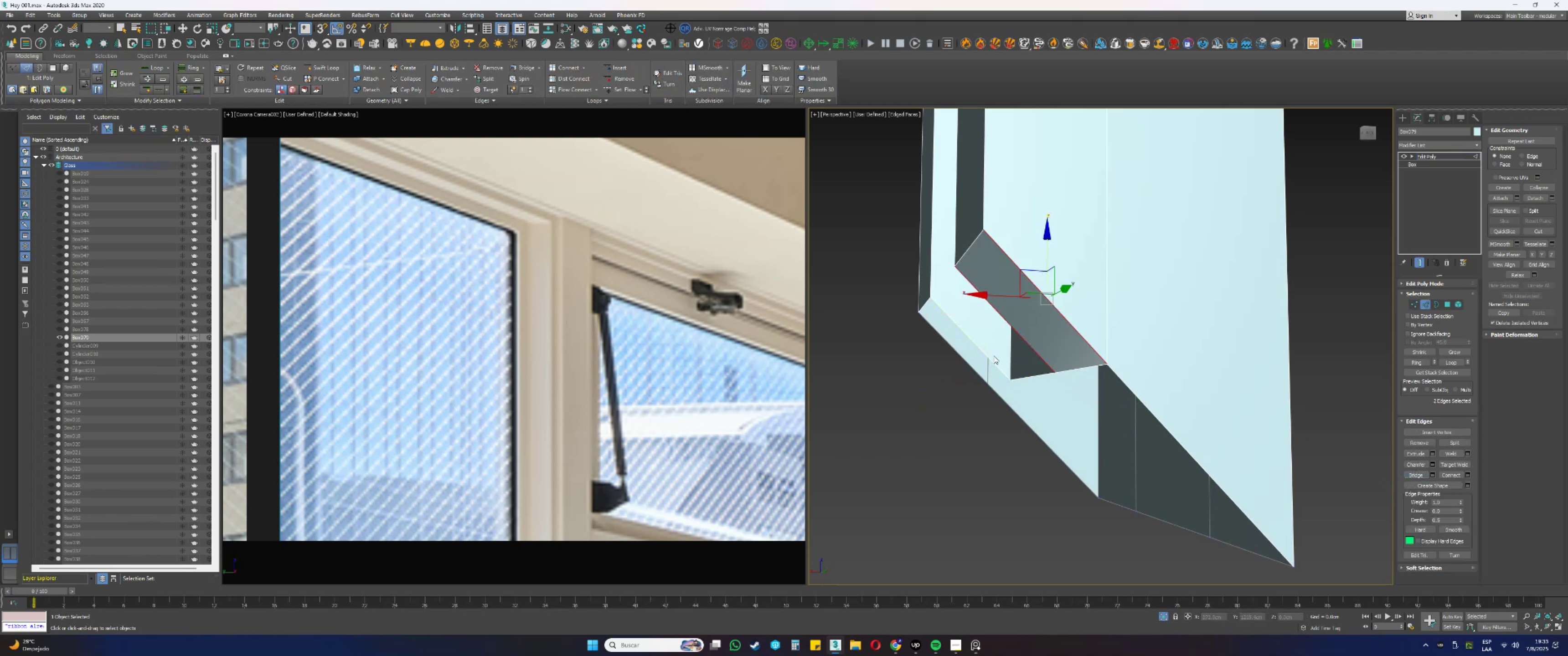 
left_click_drag(start_coordinate=[974, 327], to_coordinate=[972, 386])
 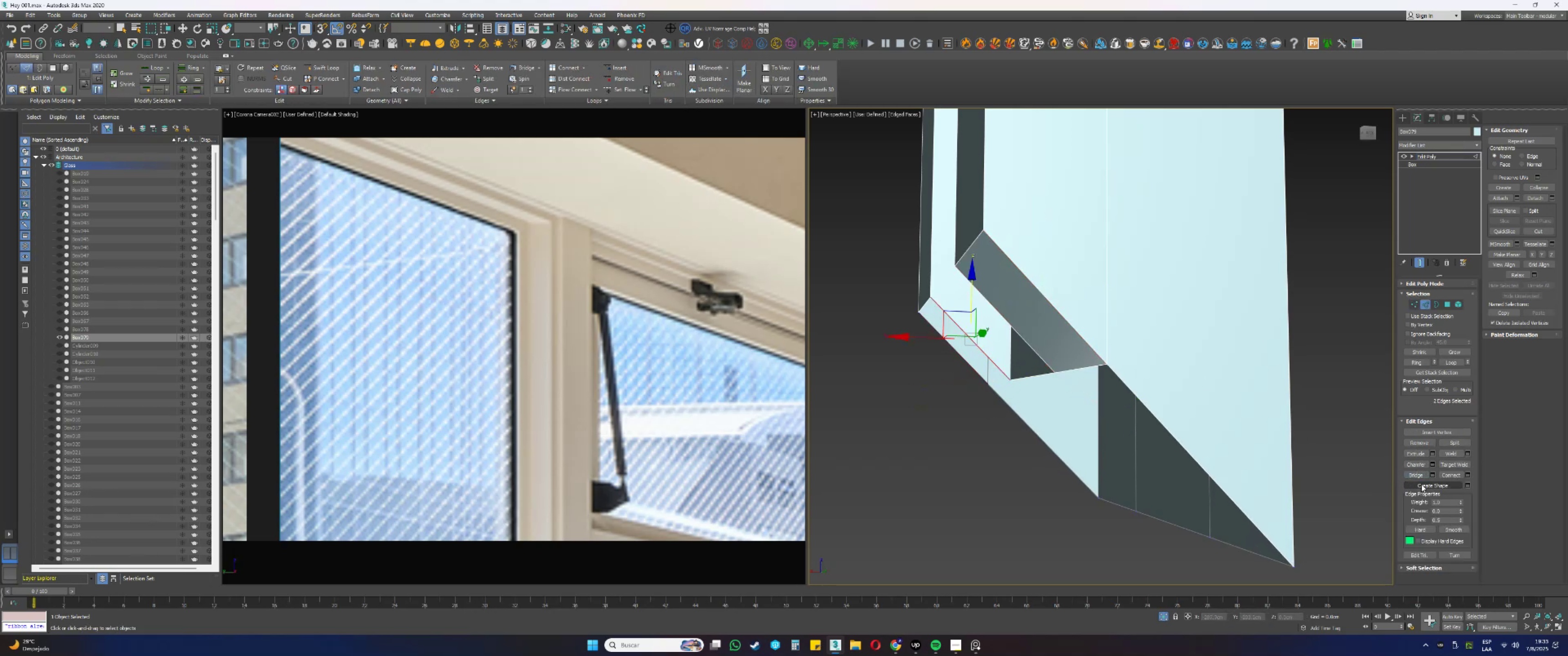 
left_click([1418, 476])
 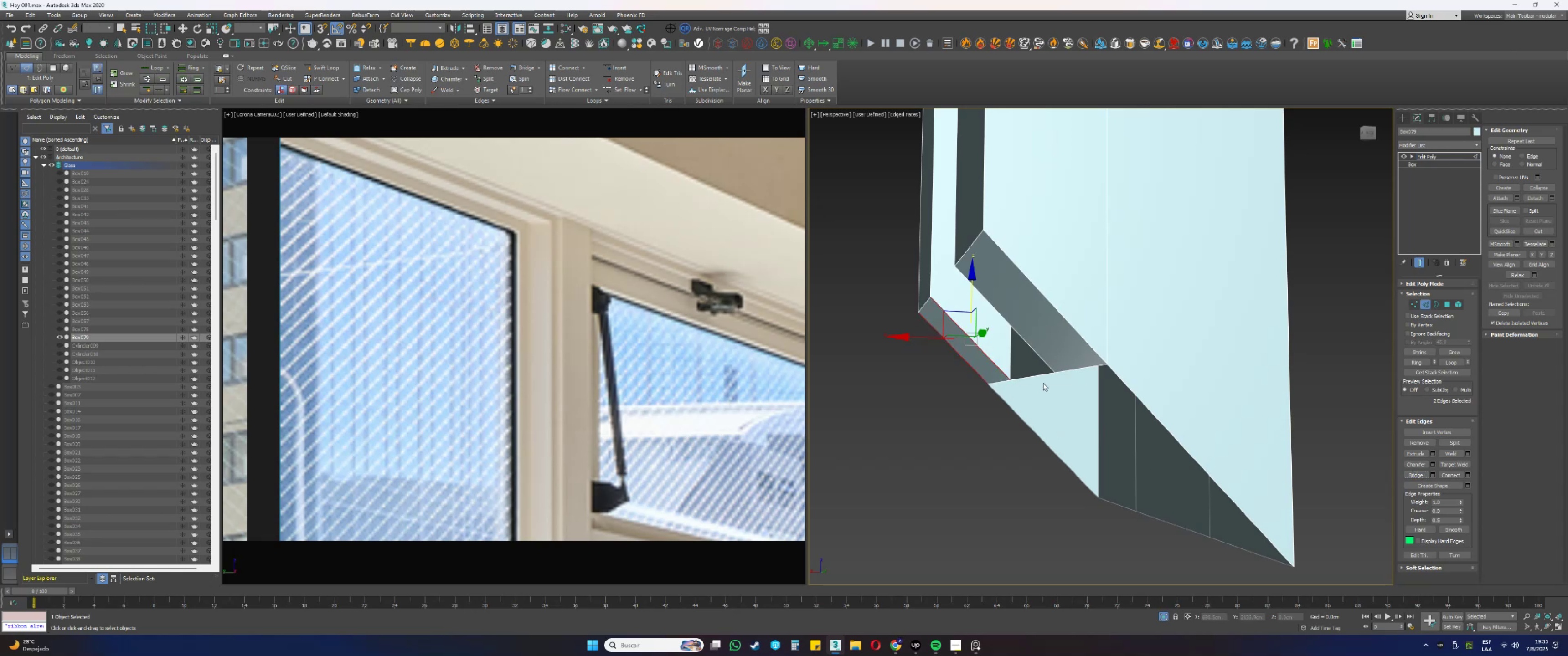 
left_click([1040, 376])
 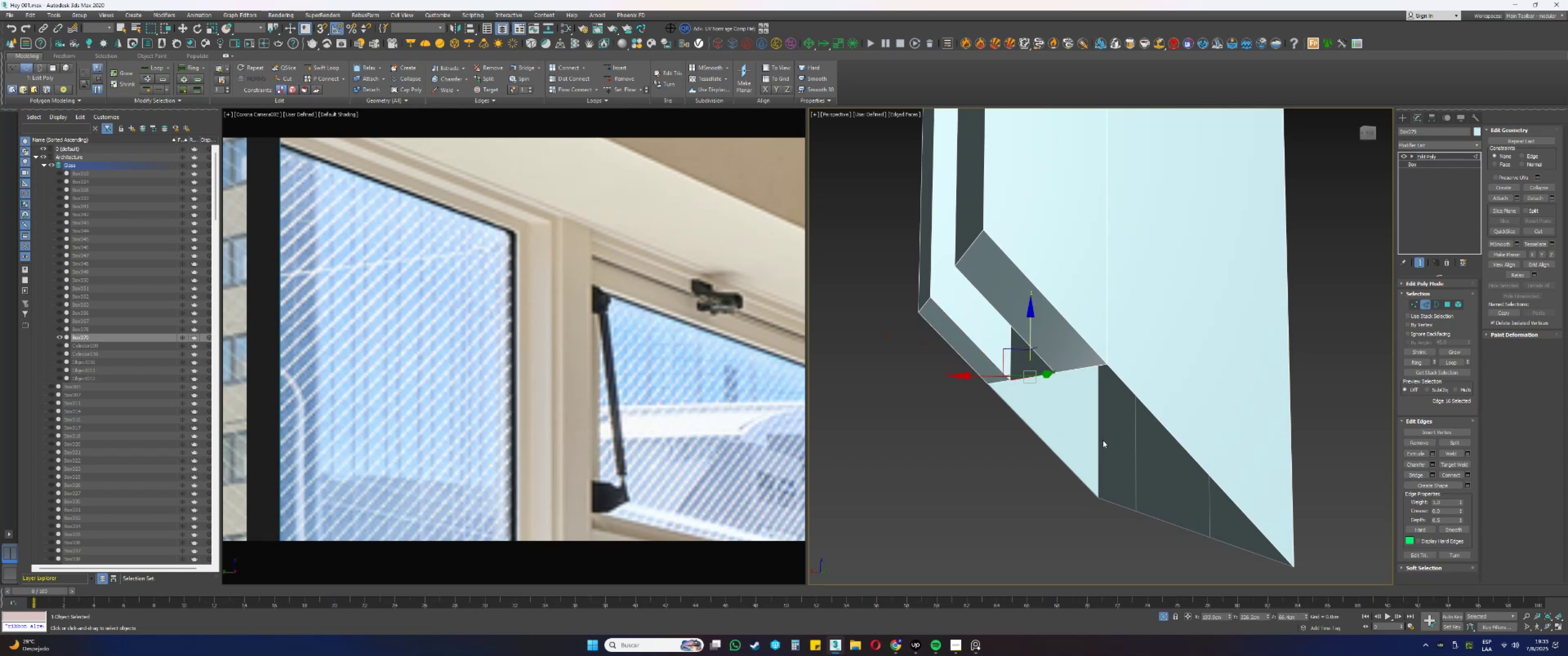 
hold_key(key=ControlLeft, duration=0.33)
left_click_drag(start_coordinate=[1156, 537], to_coordinate=[1155, 503])
 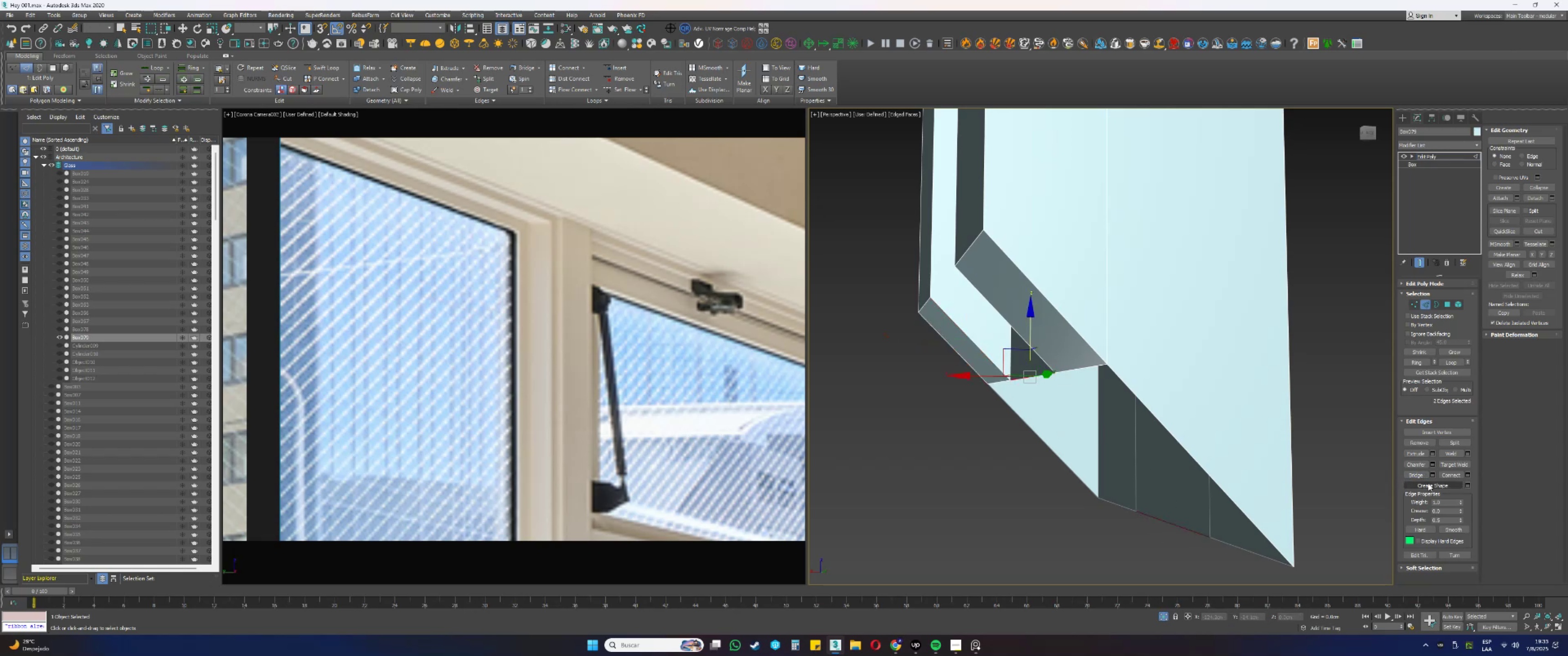 
left_click([1416, 472])
 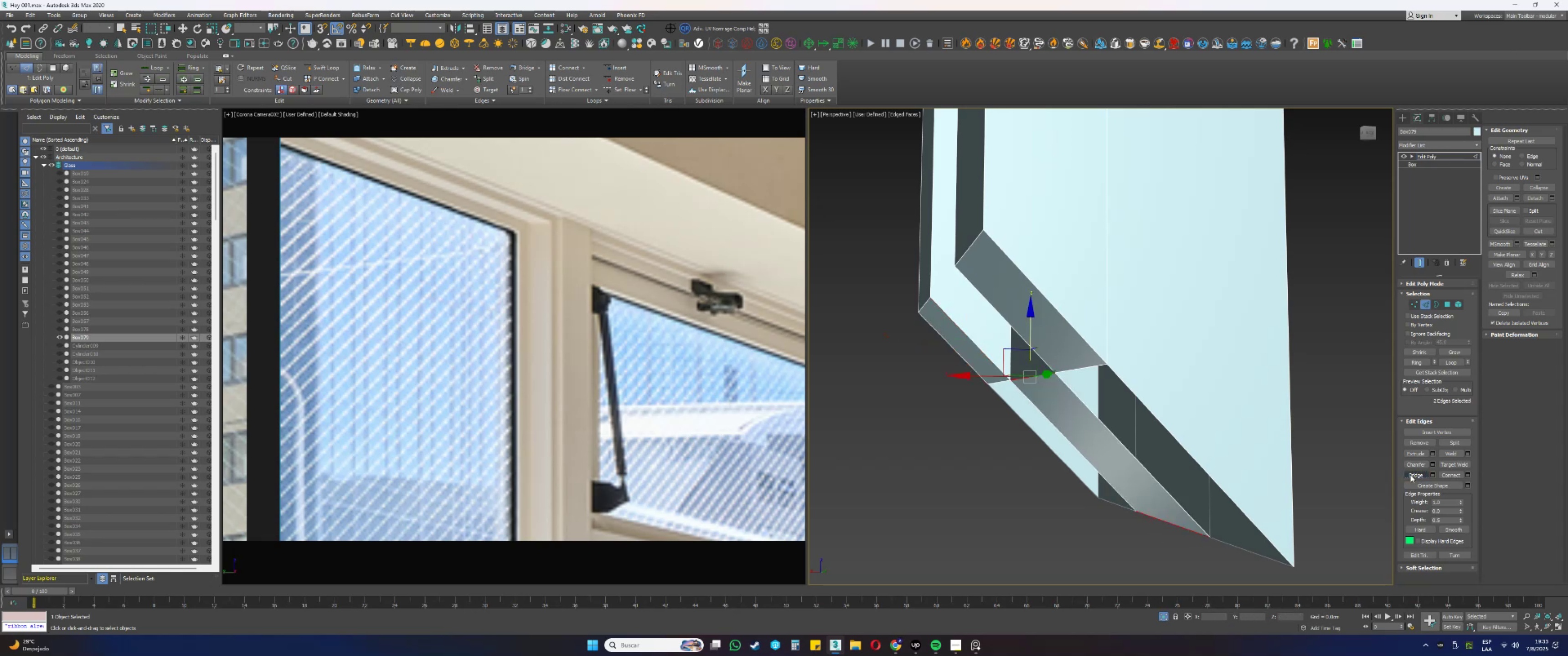 
key(3)
 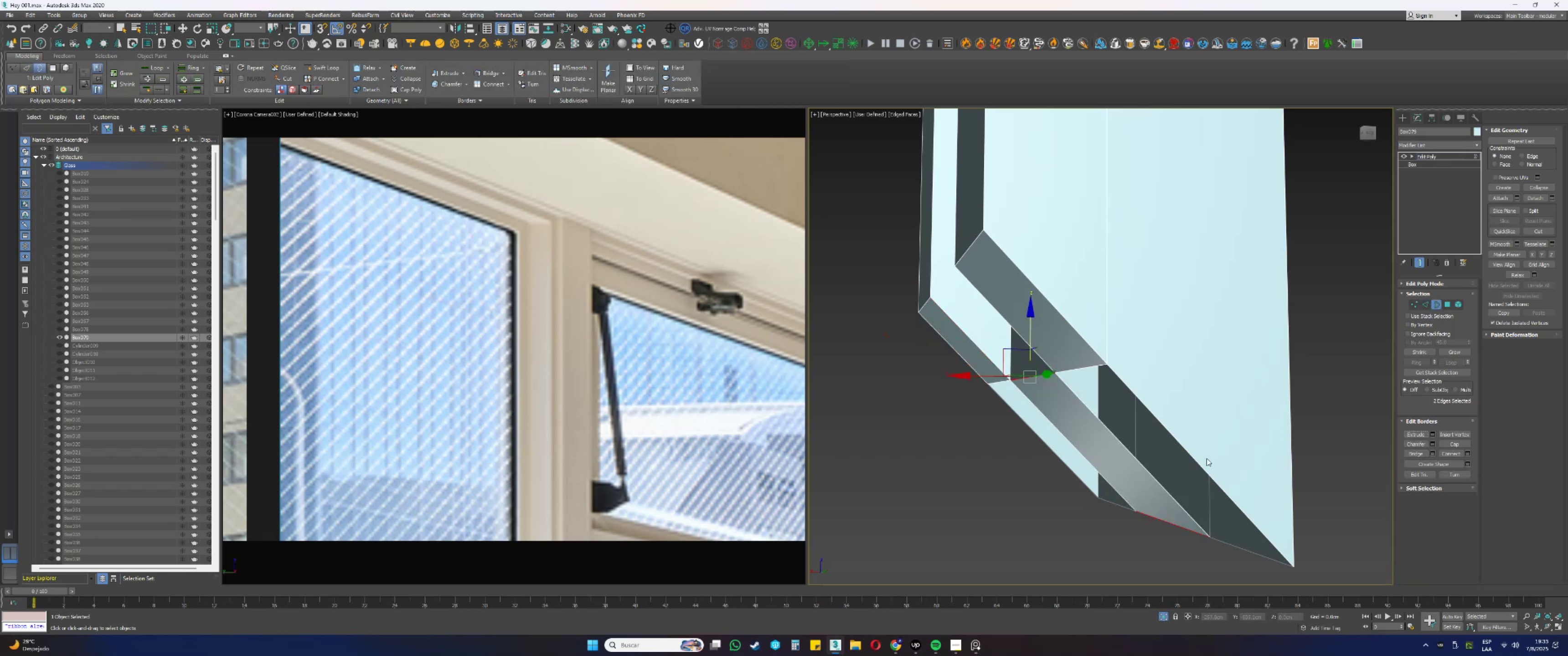 
left_click([1195, 461])
 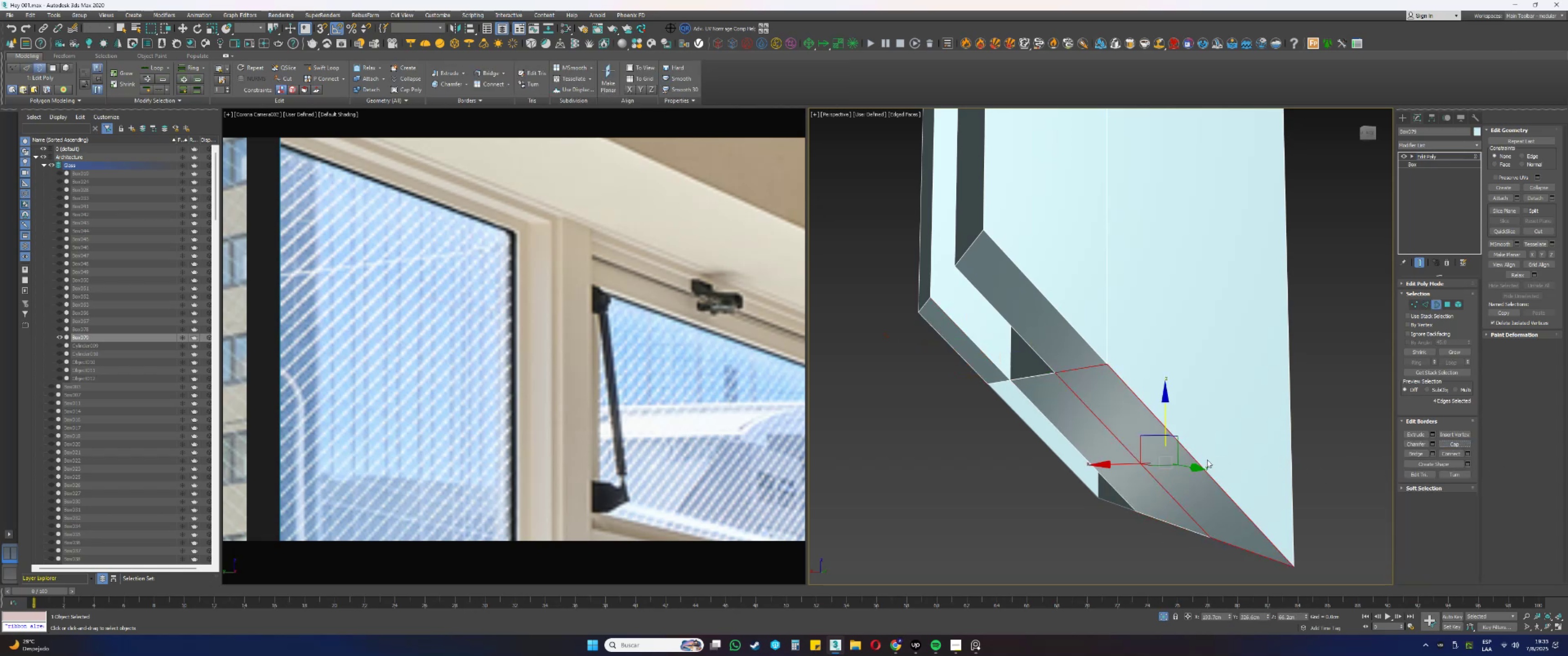 
left_click([1001, 541])
 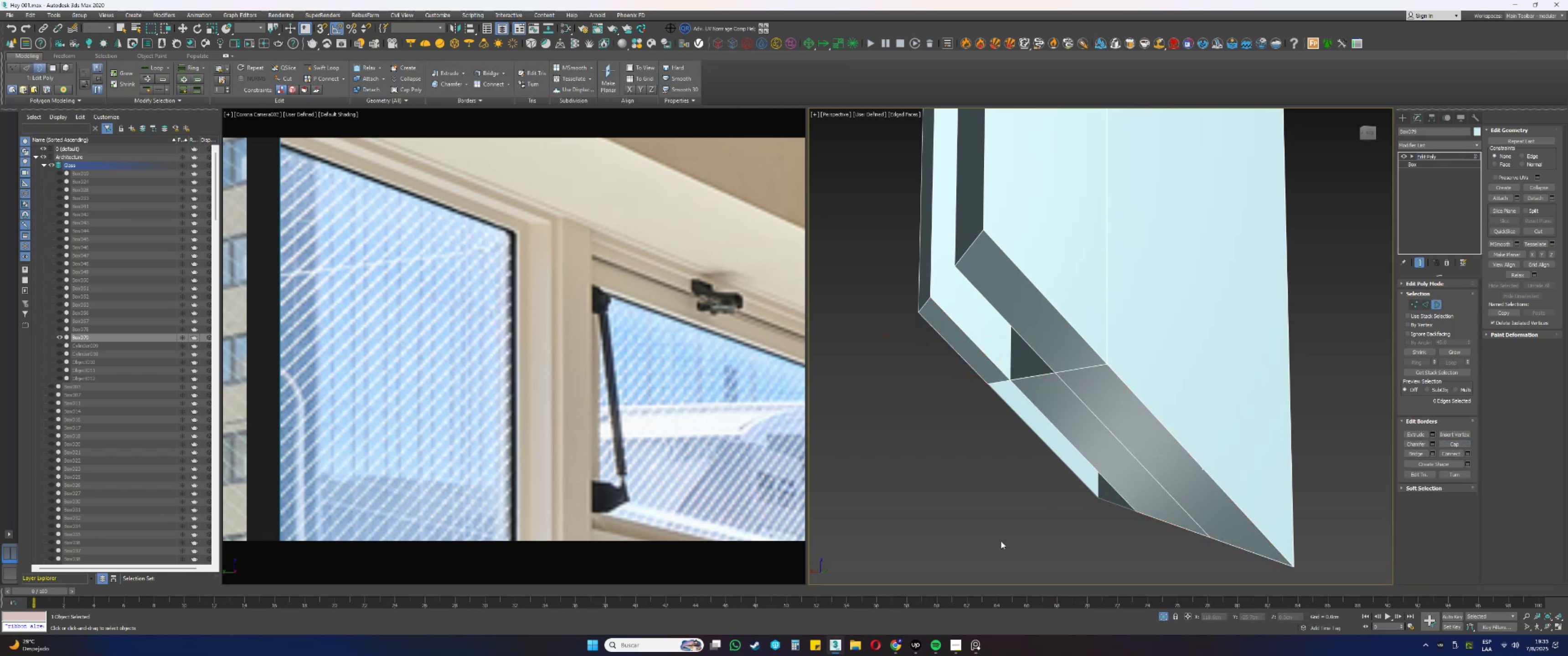 
left_click_drag(start_coordinate=[1001, 548], to_coordinate=[1119, 470])
 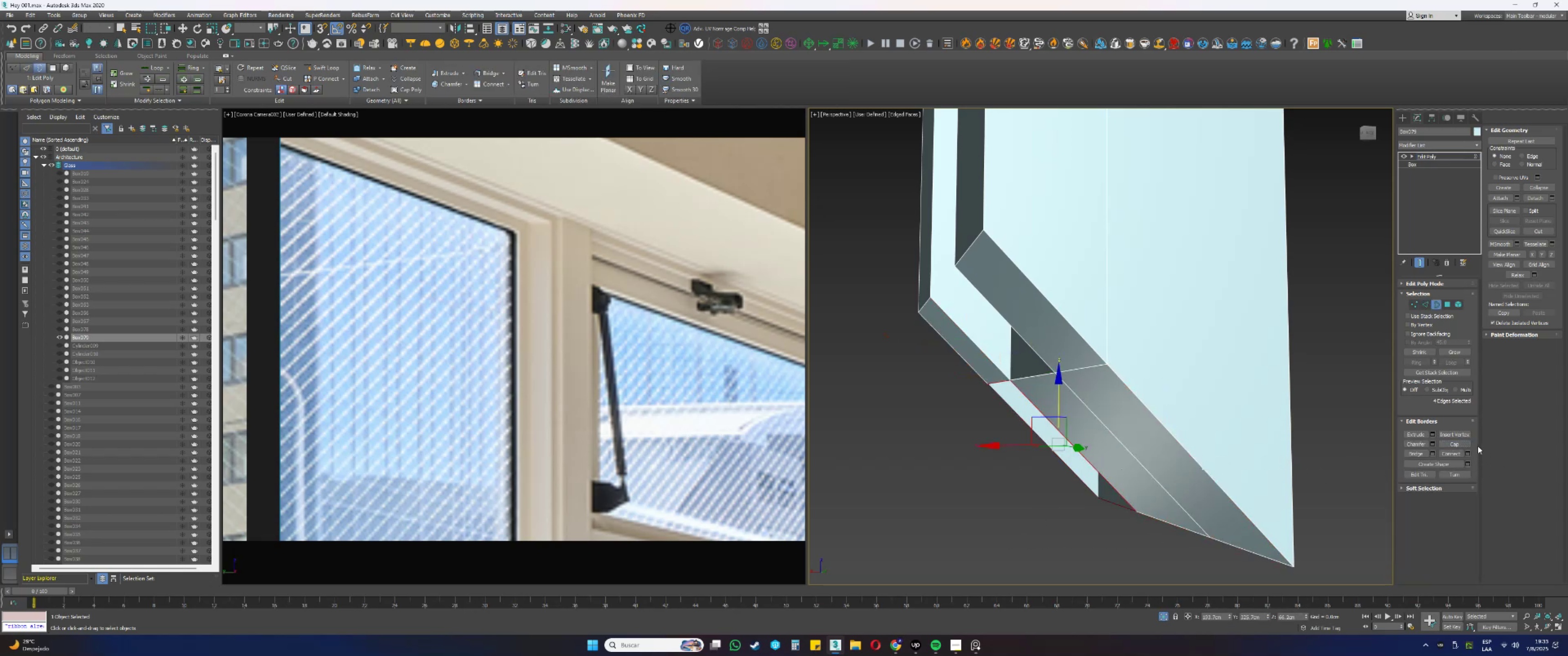 
left_click([1465, 441])
 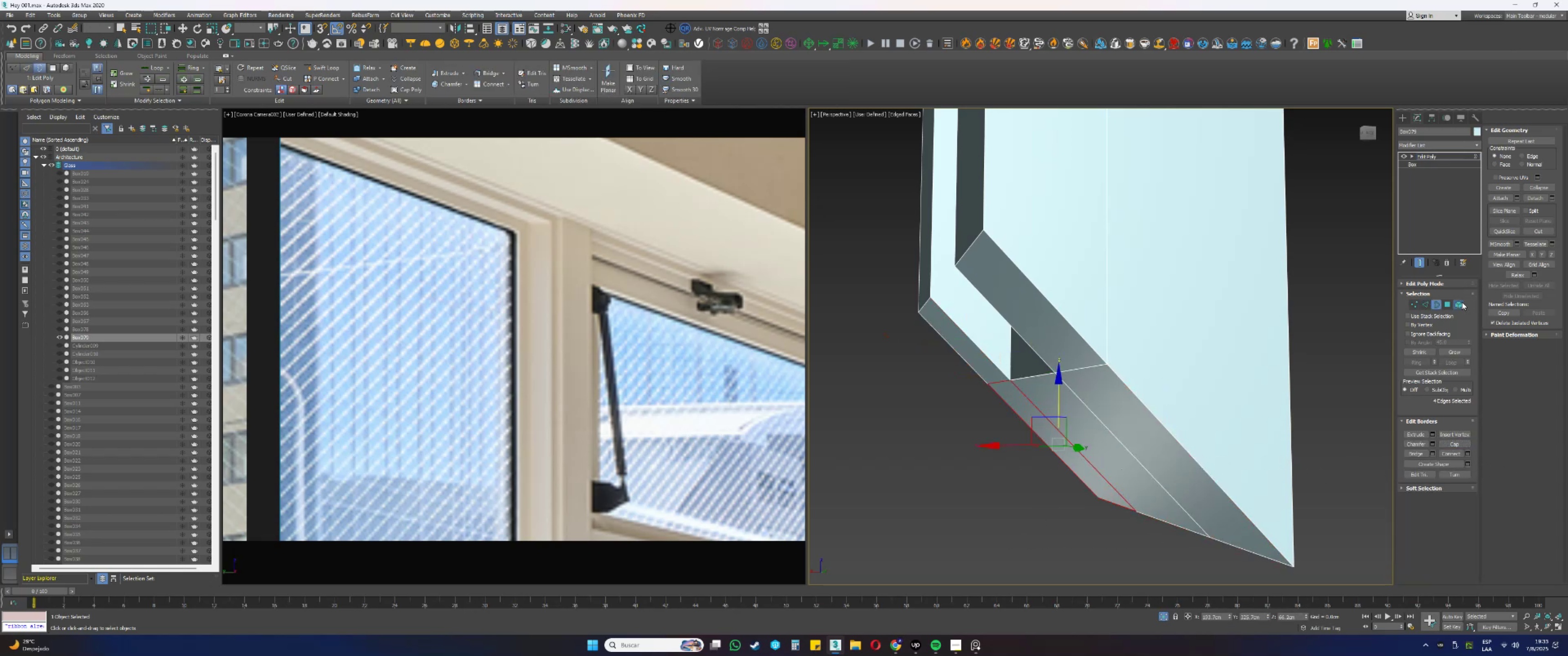 
double_click([1138, 374])
 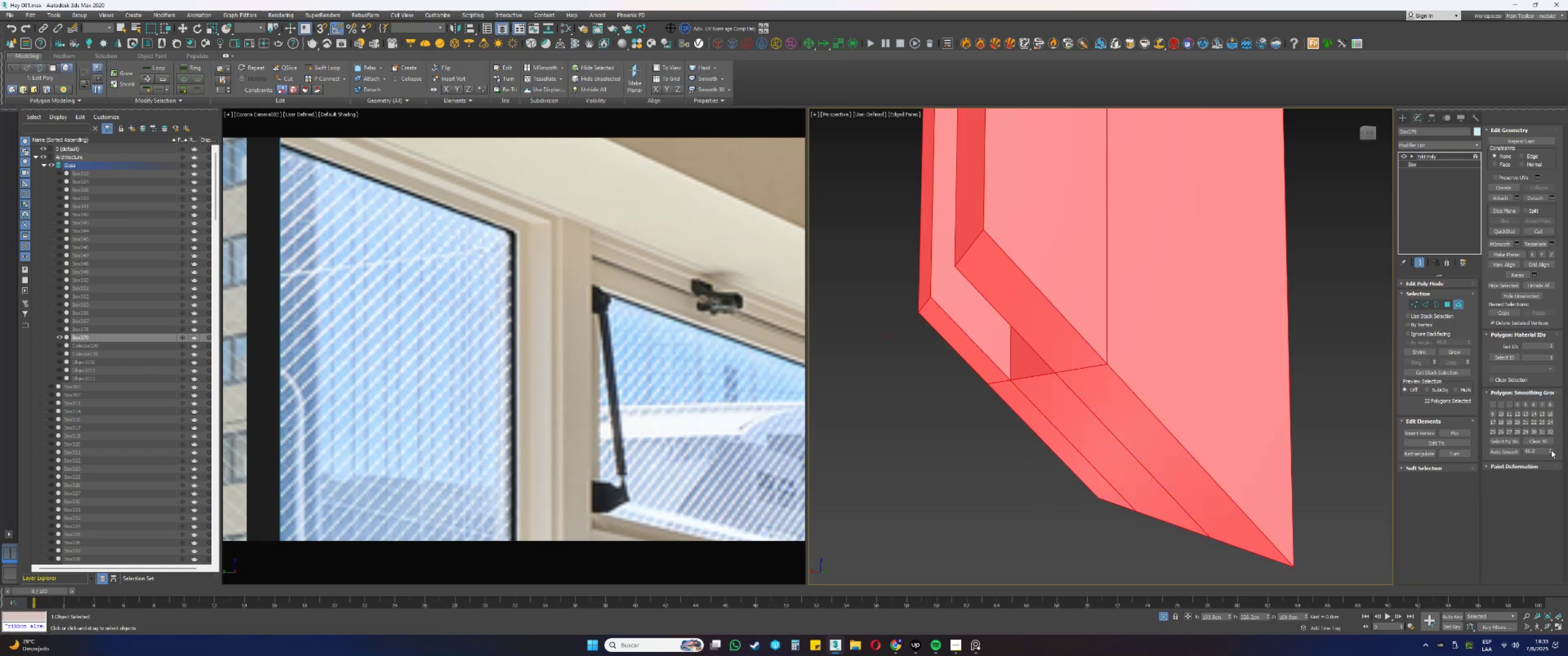 
left_click_drag(start_coordinate=[1550, 450], to_coordinate=[1545, 441])
 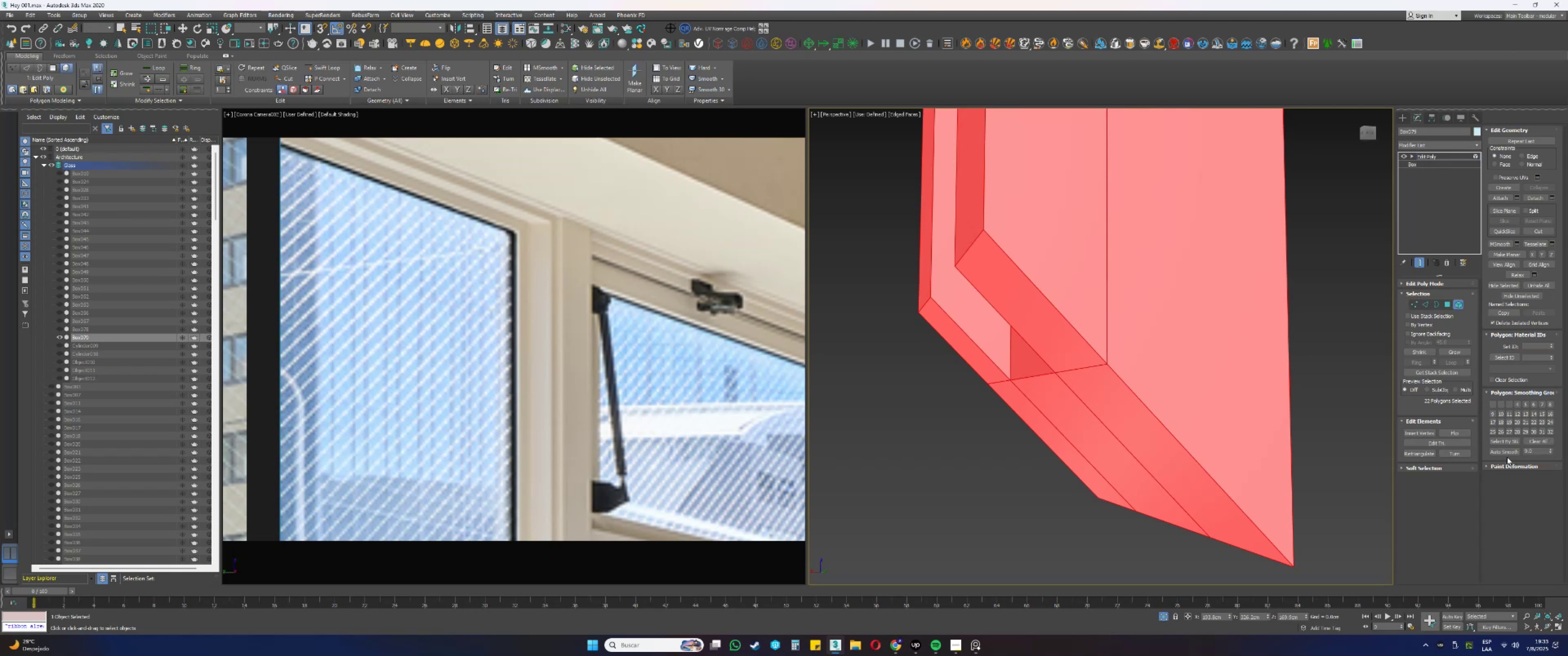 
left_click([1505, 453])
 